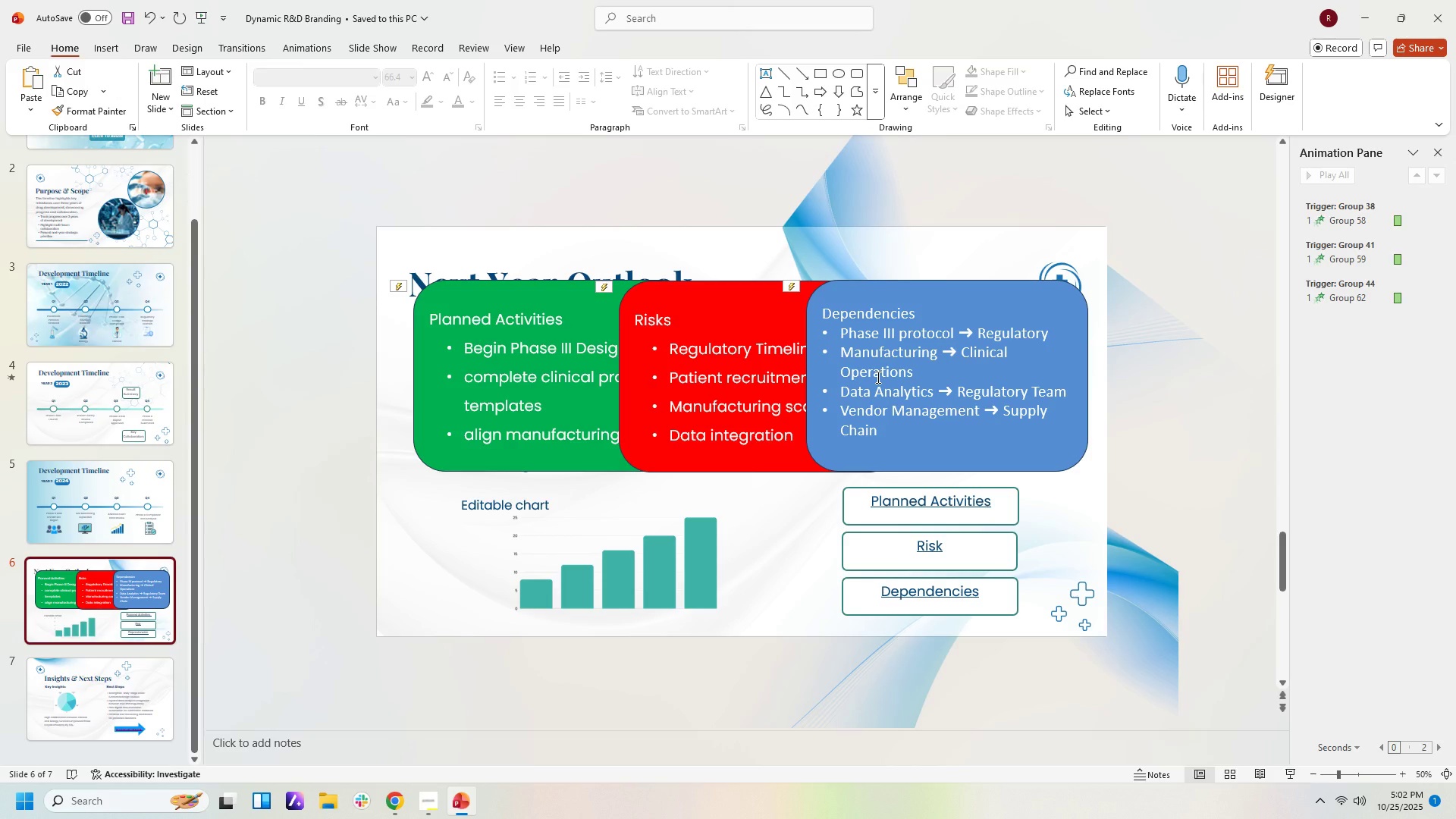 
scroll: coordinate [870, 364], scroll_direction: up, amount: 5.0
 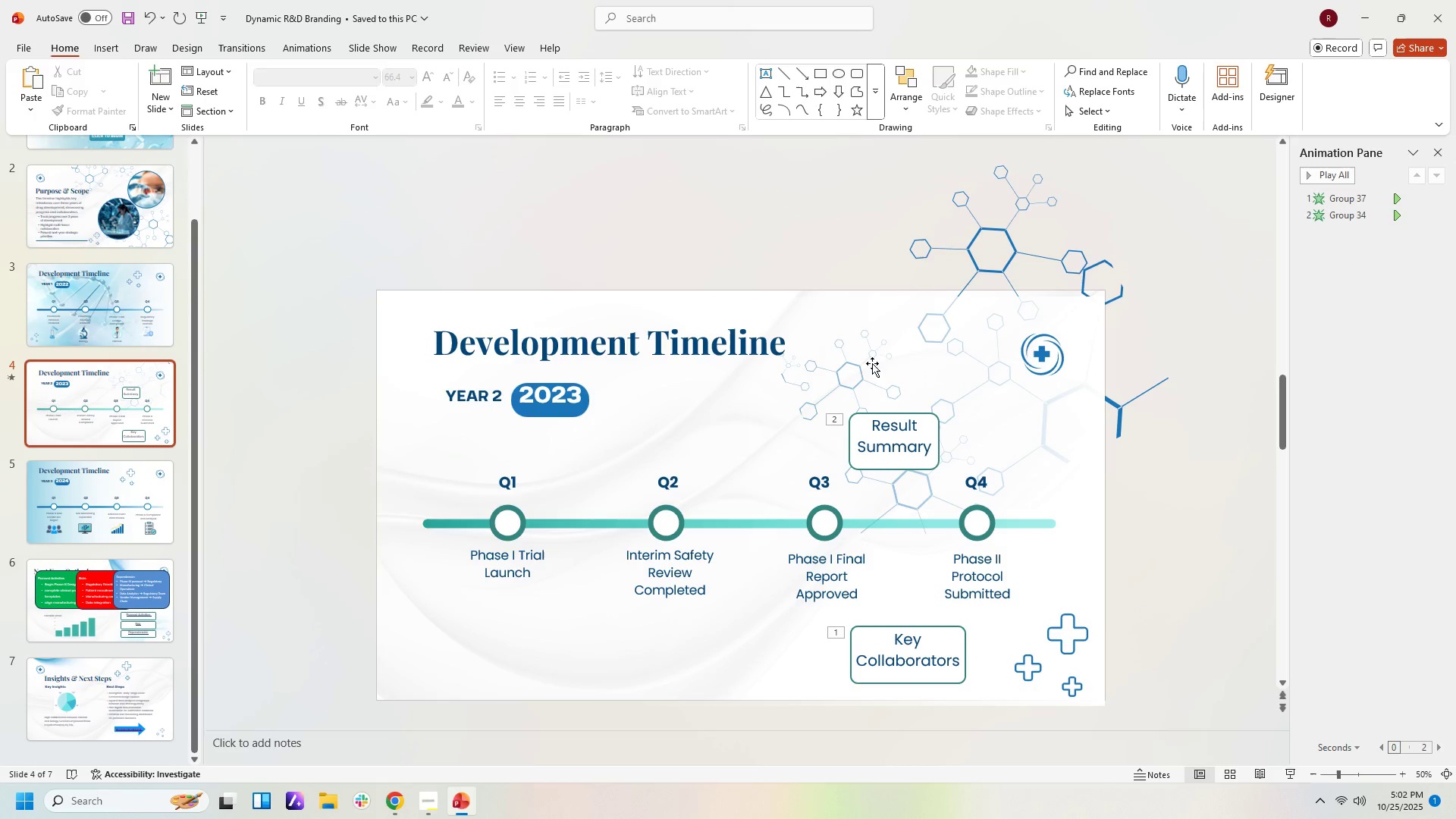 
scroll: coordinate [876, 357], scroll_direction: down, amount: 1.0
 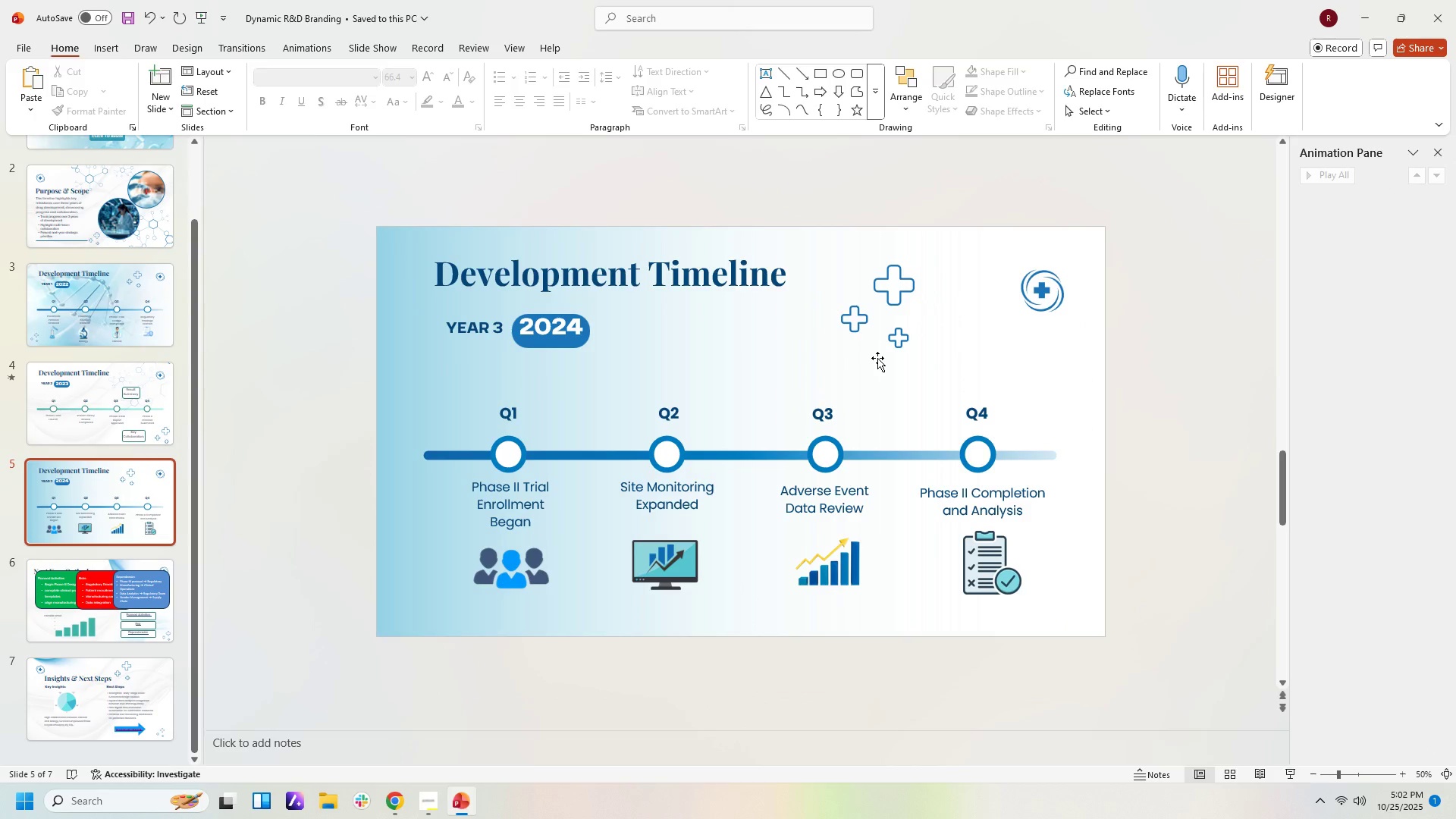 
scroll: coordinate [878, 357], scroll_direction: up, amount: 1.0
 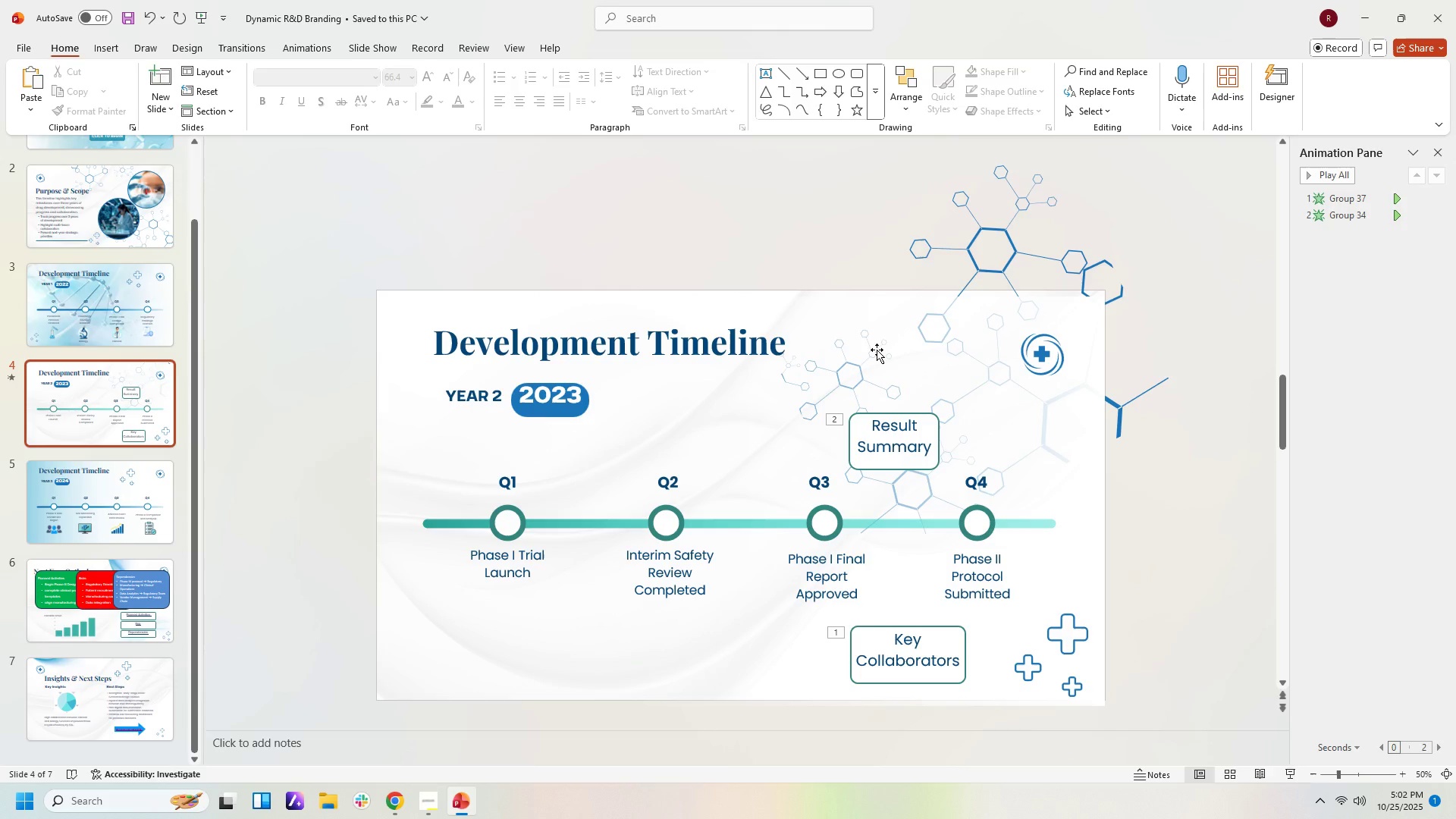 
scroll: coordinate [877, 350], scroll_direction: down, amount: 1.0
 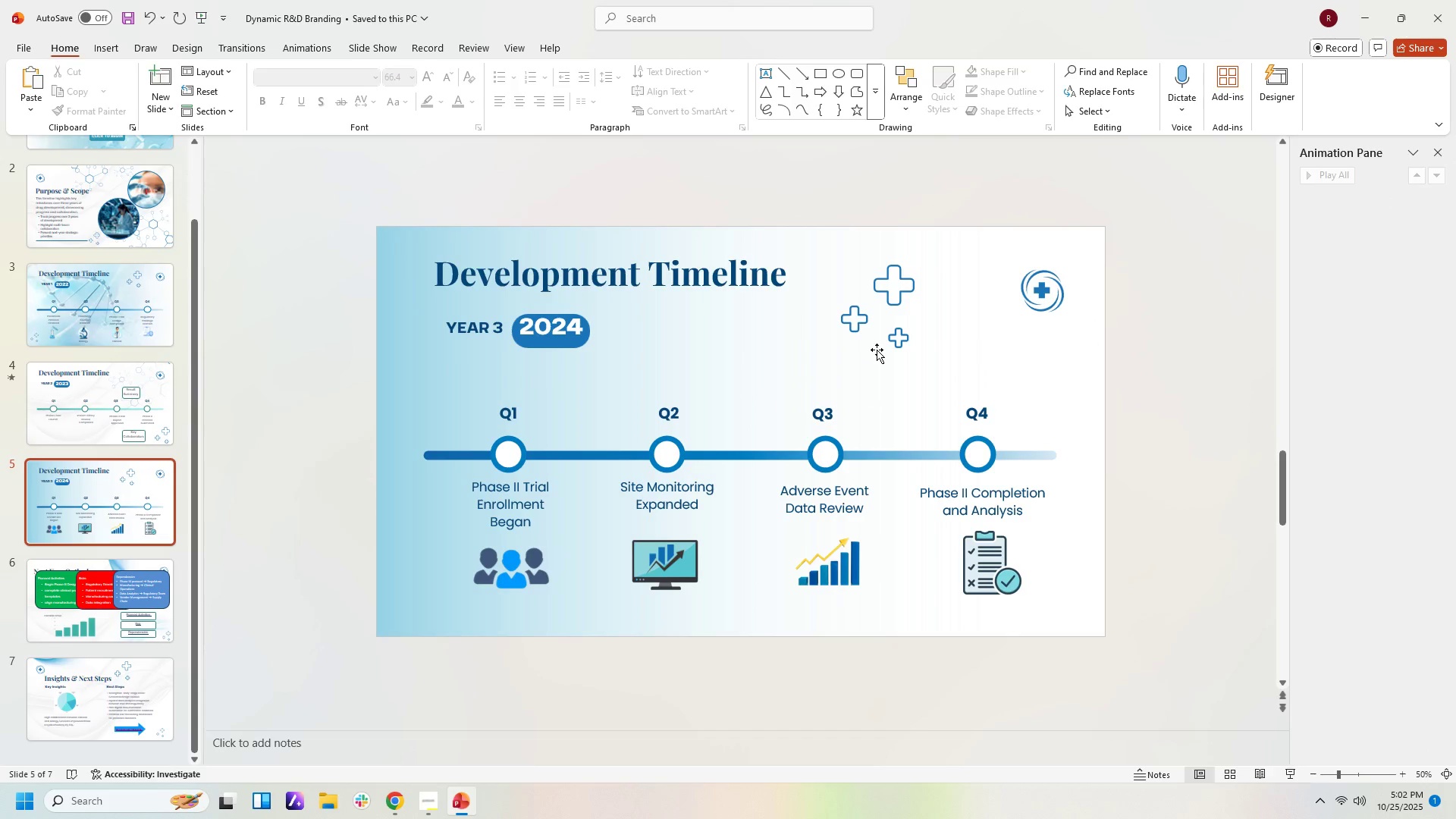 
scroll: coordinate [880, 352], scroll_direction: up, amount: 8.0
 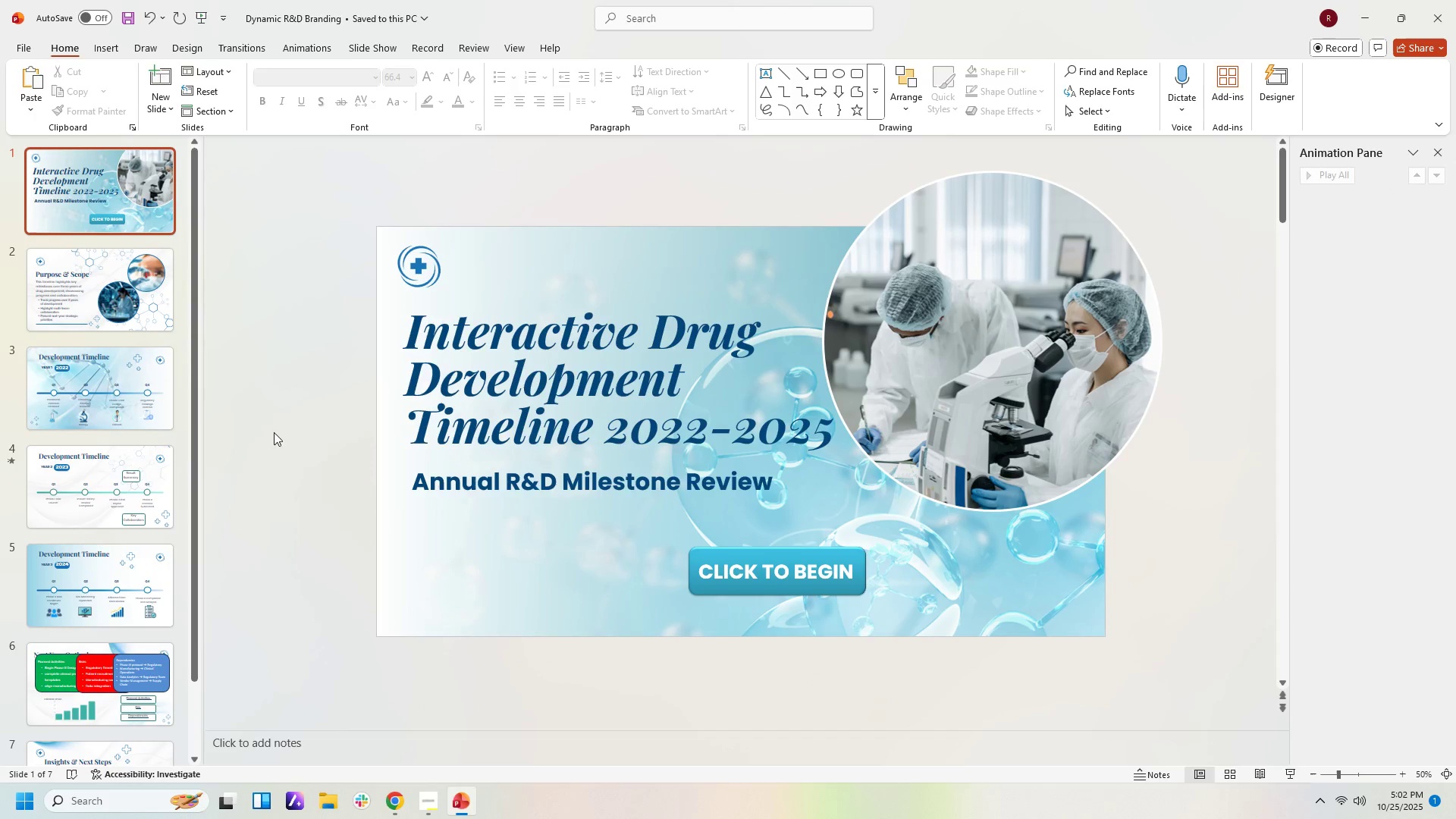 
left_click([480, 362])
 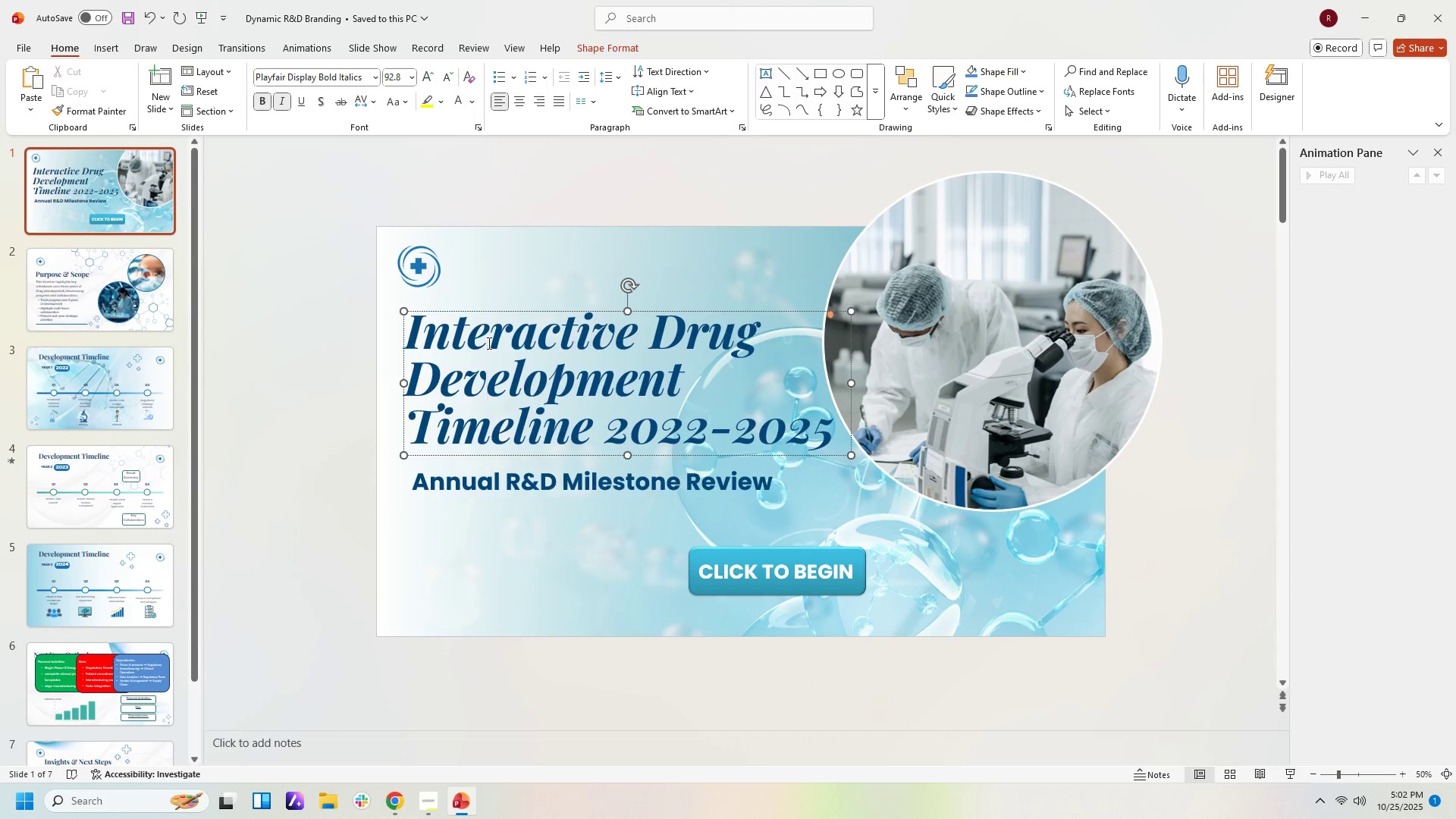 
scroll: coordinate [618, 399], scroll_direction: down, amount: 1.0
 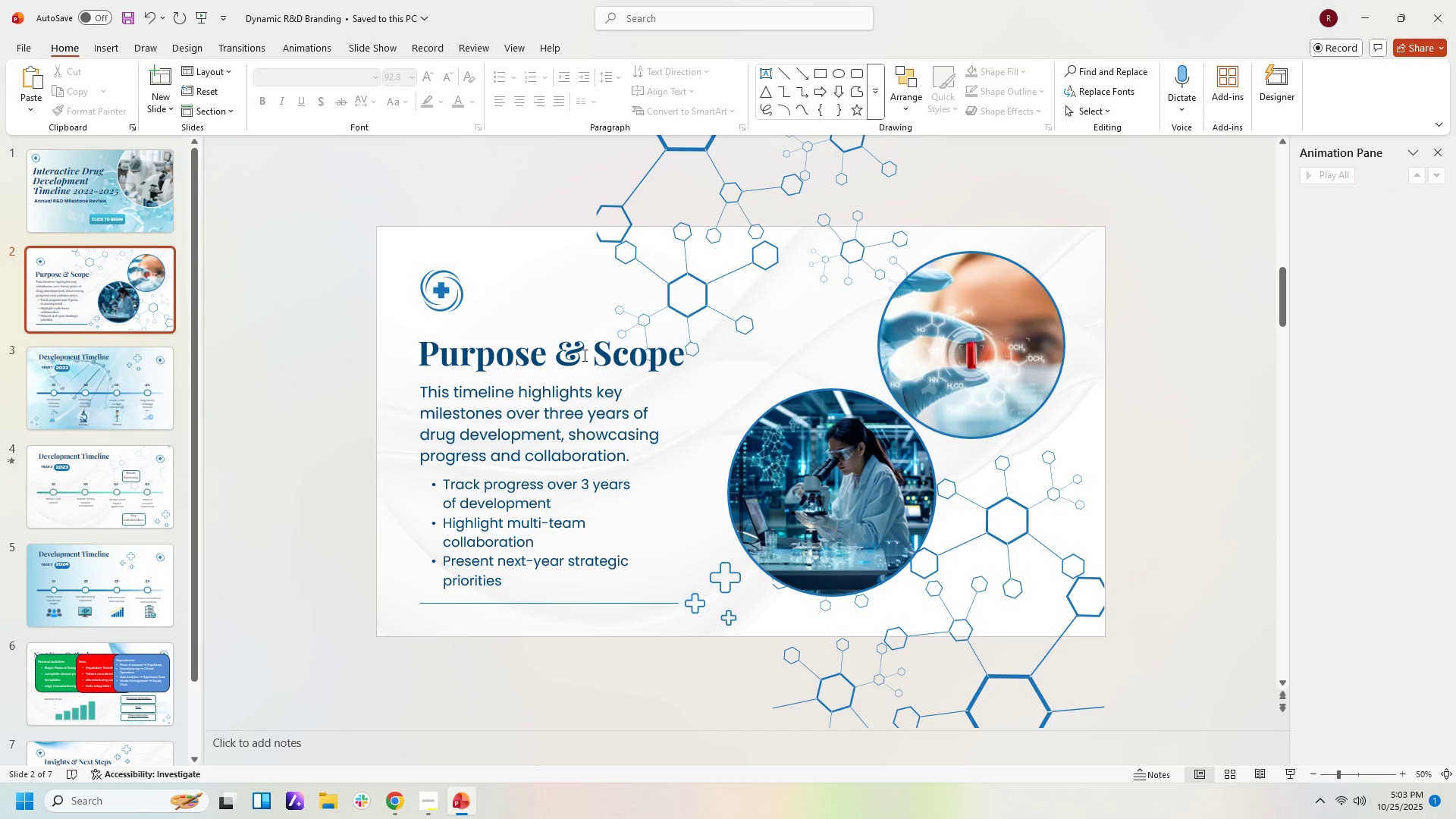 
left_click([583, 355])
 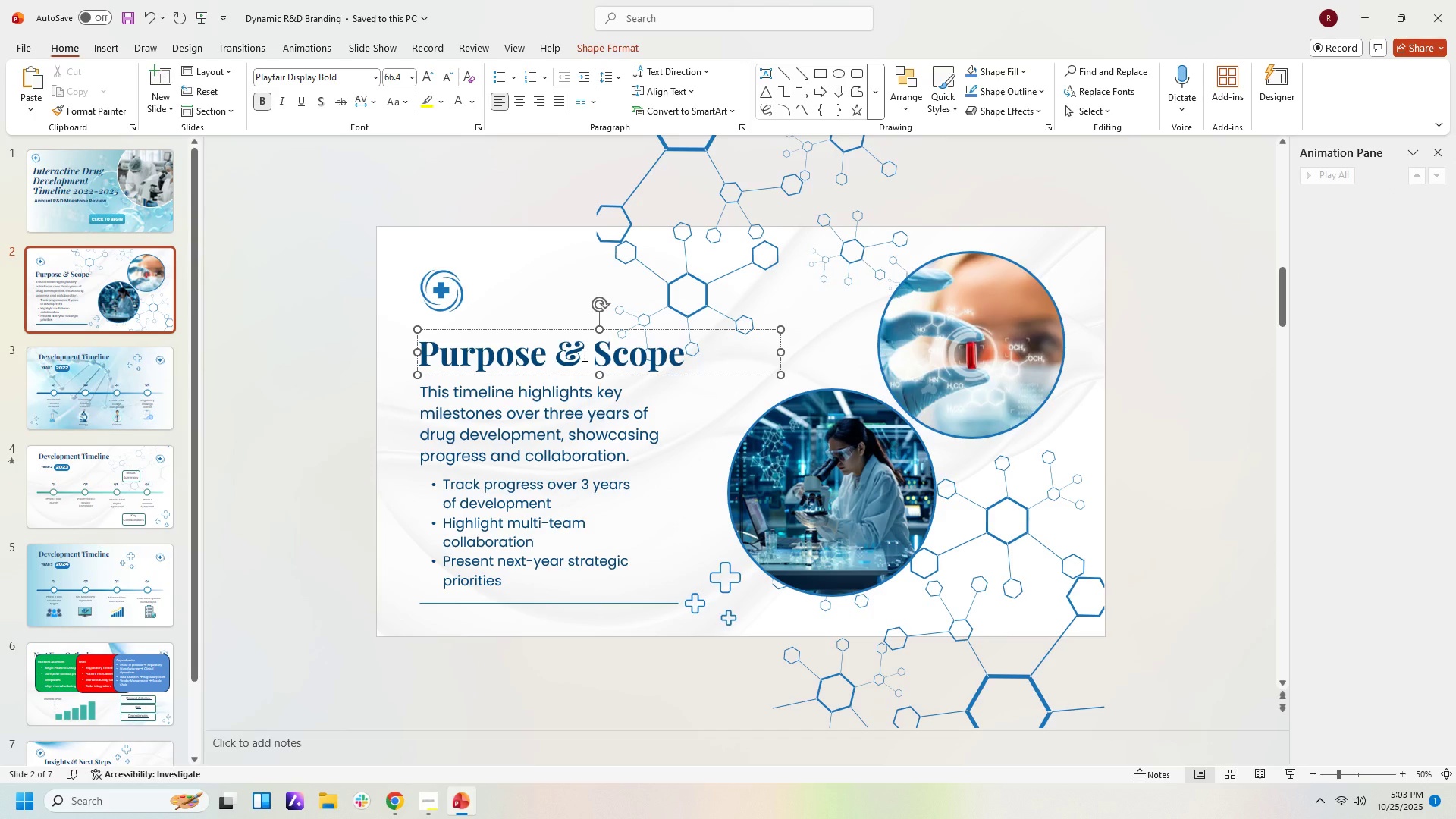 
scroll: coordinate [583, 355], scroll_direction: up, amount: 3.0
 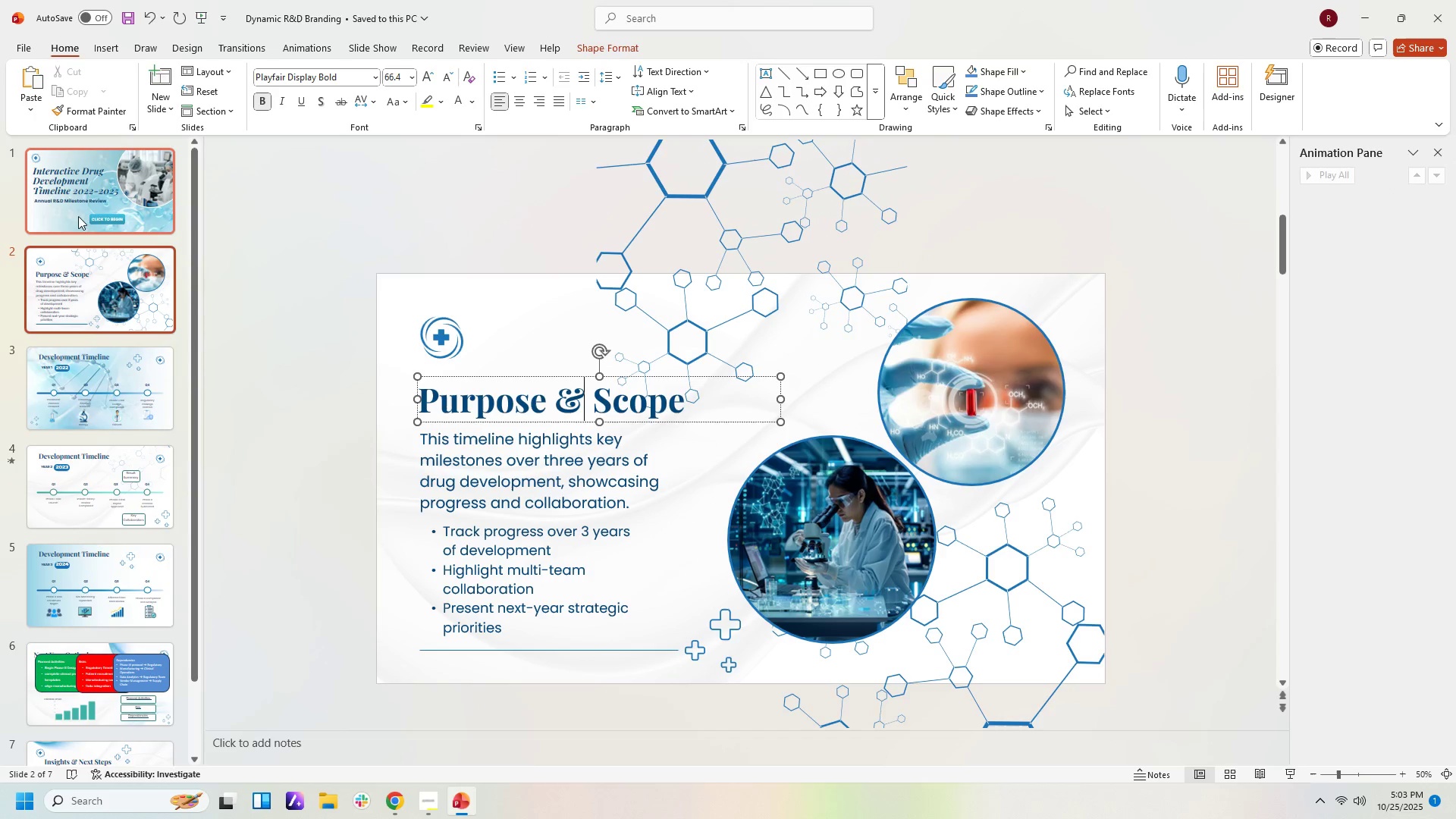 
left_click([79, 209])
 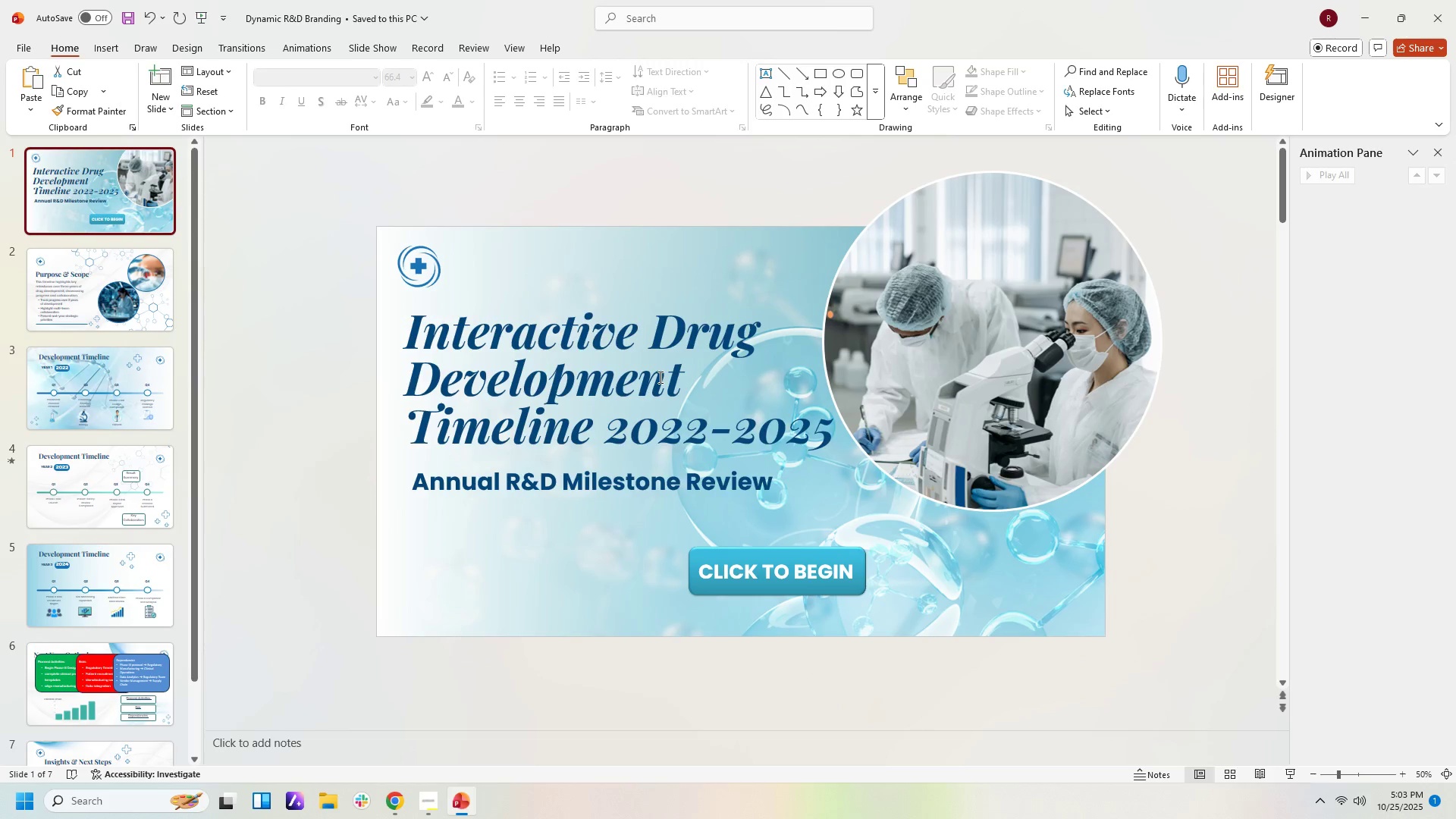 
double_click([659, 377])
 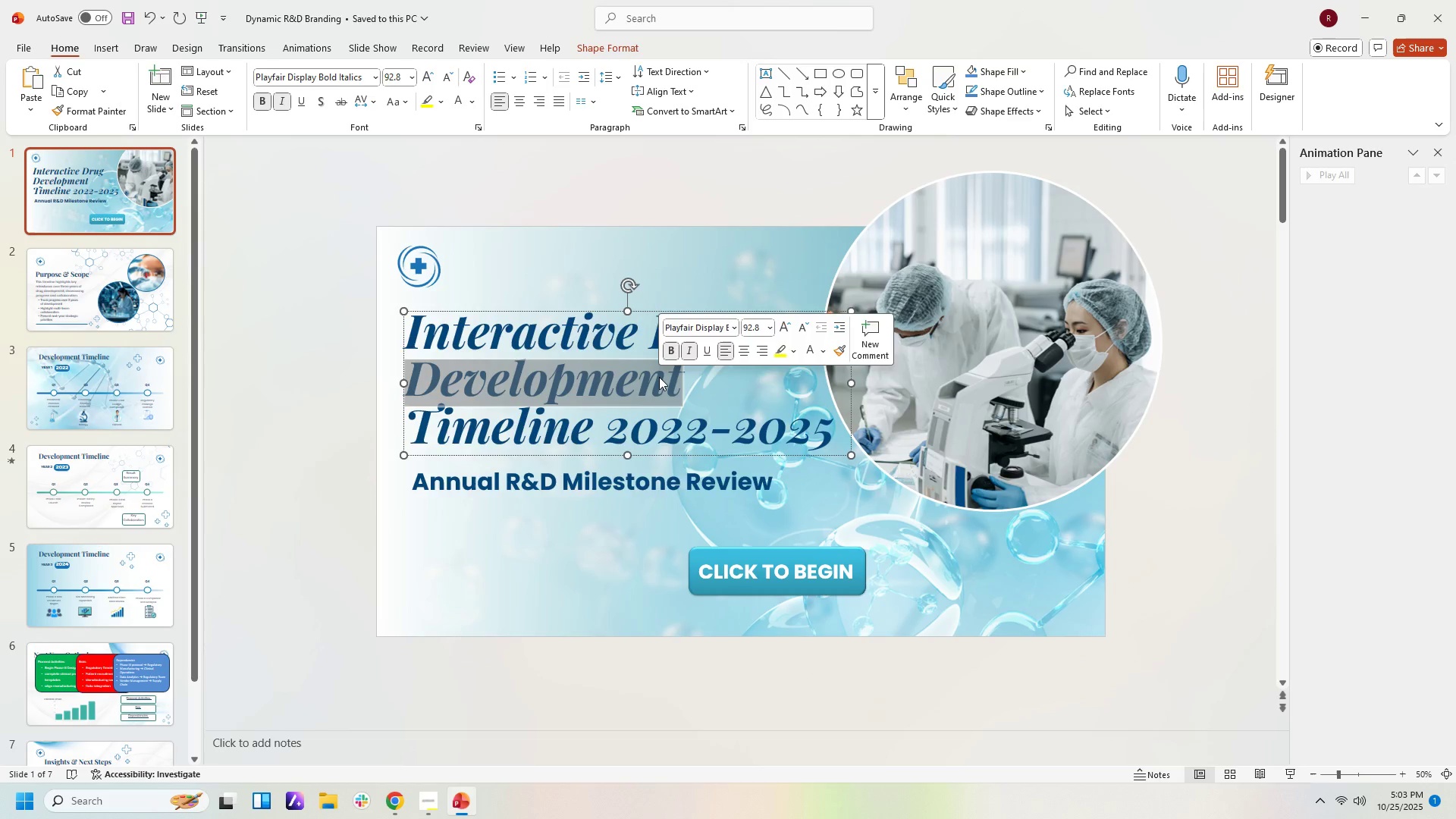 
key(Control+A)
 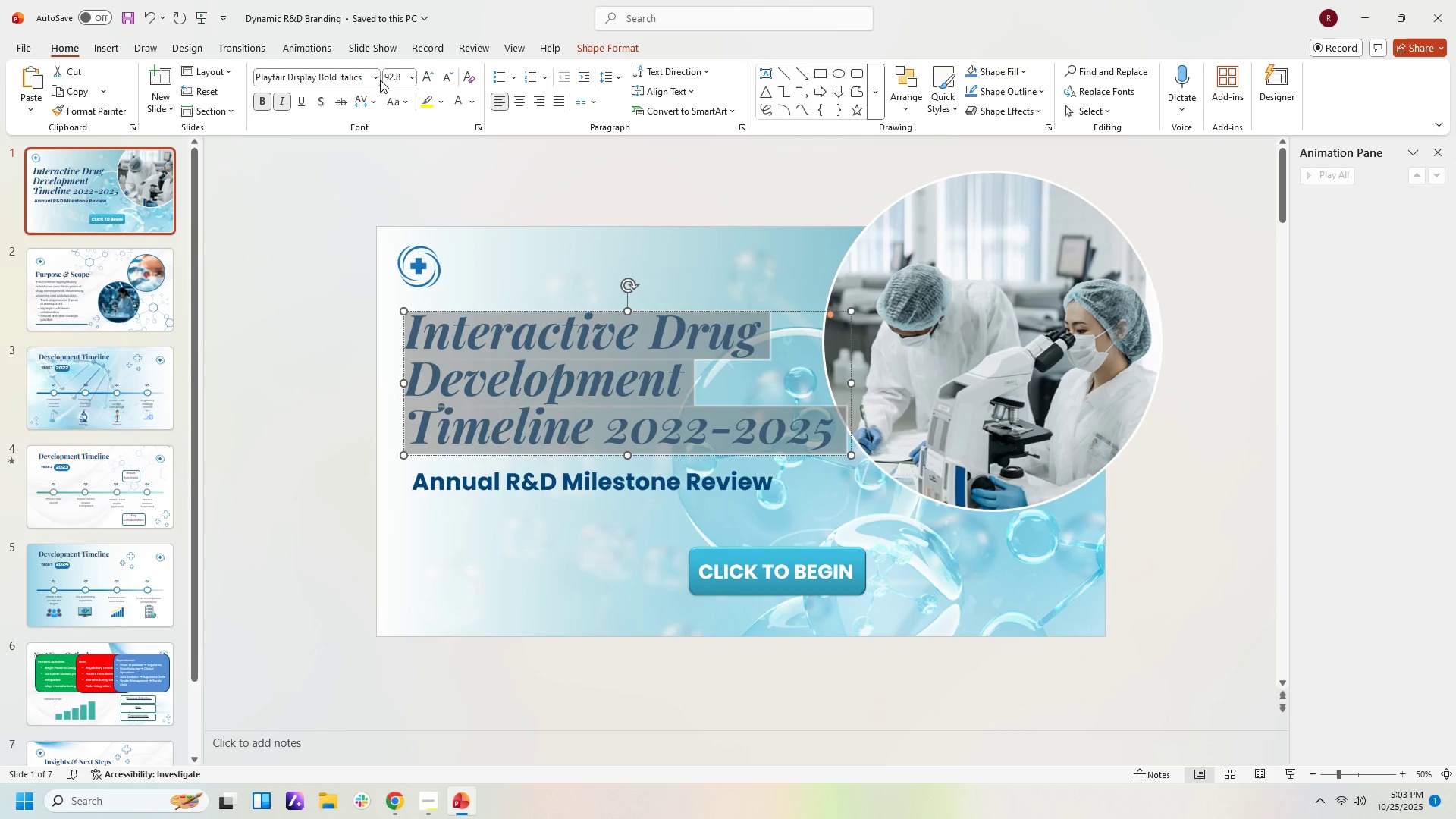 
left_click([378, 78])
 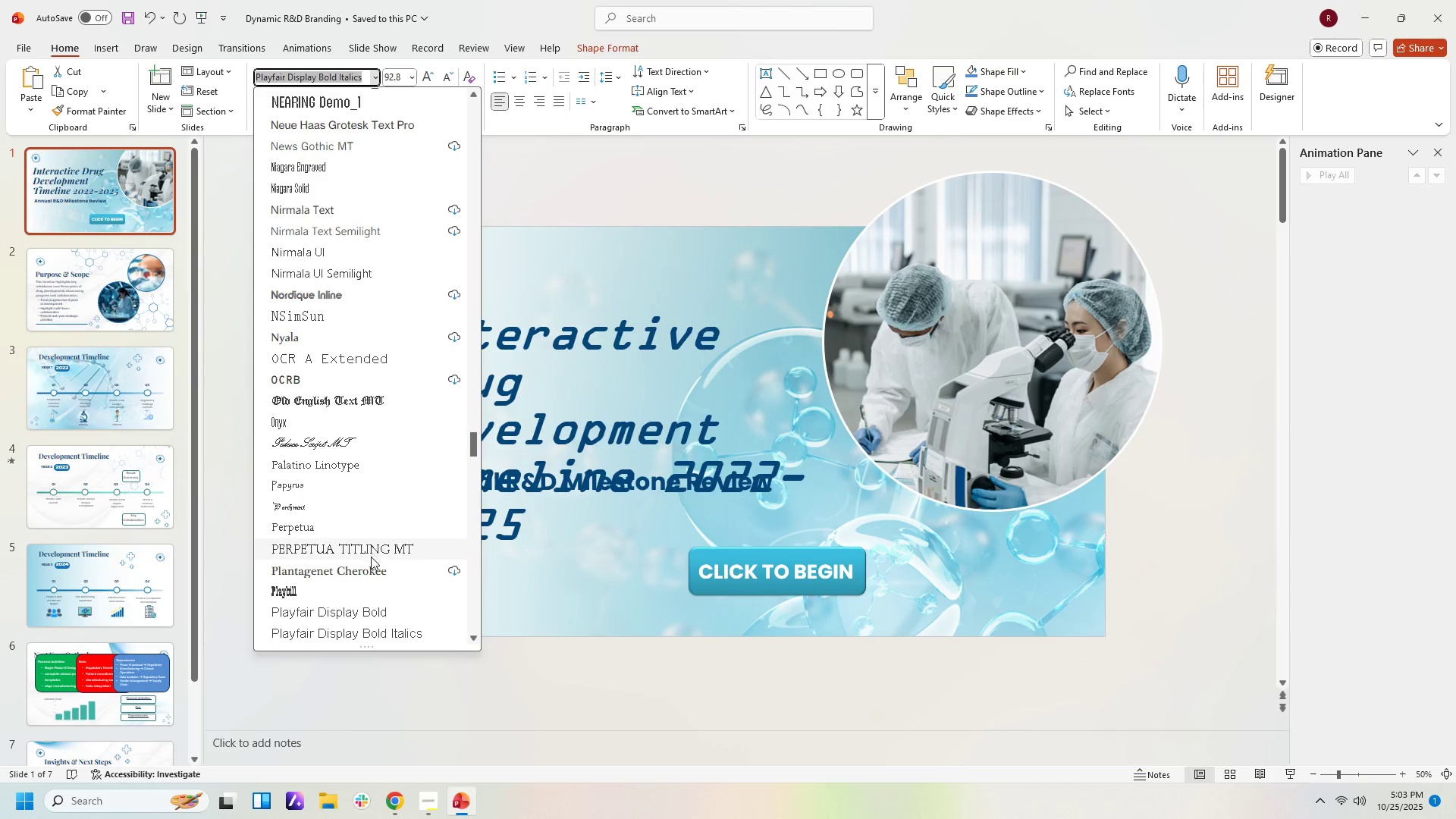 
left_click([400, 610])
 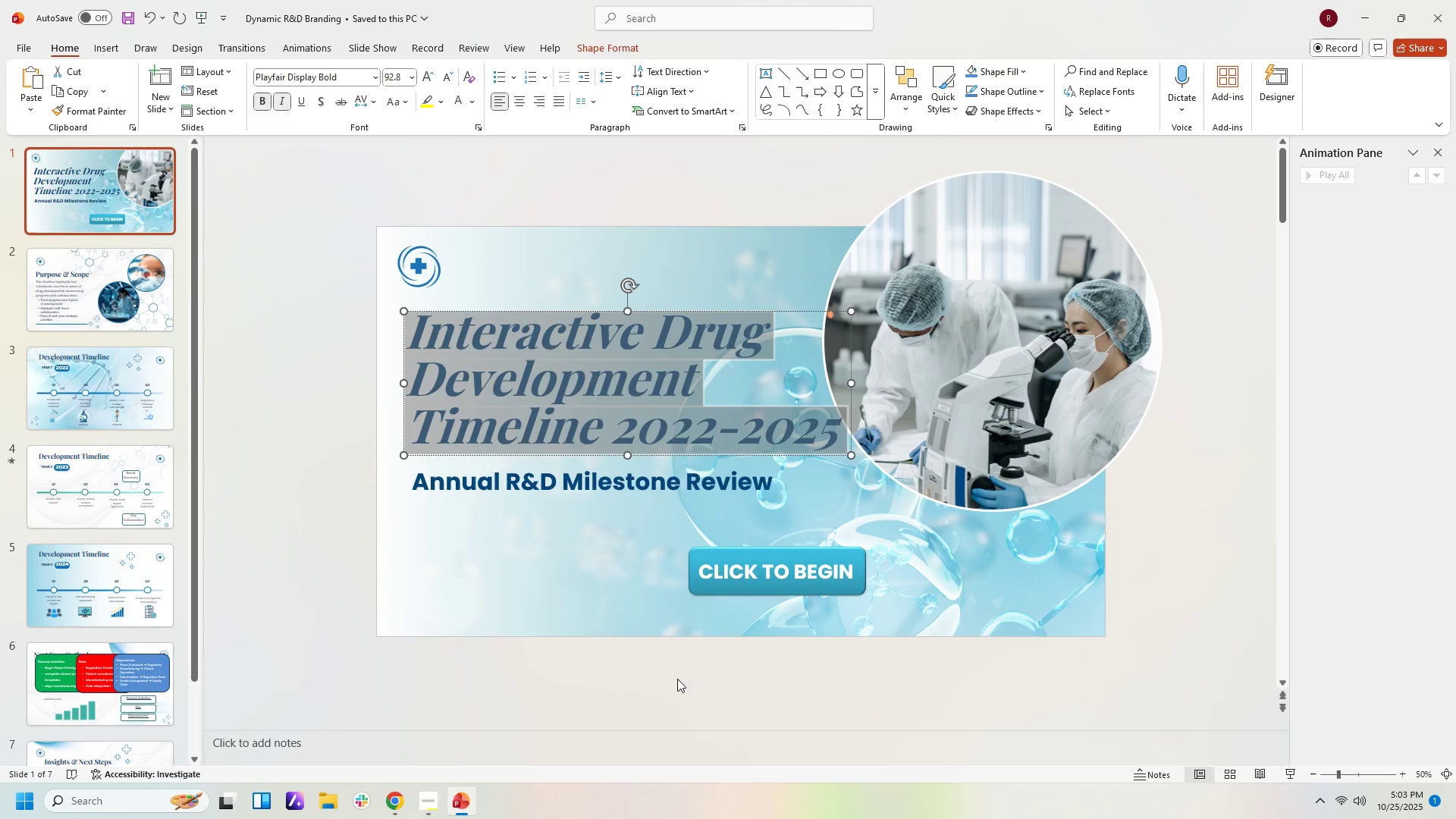 
left_click([679, 682])
 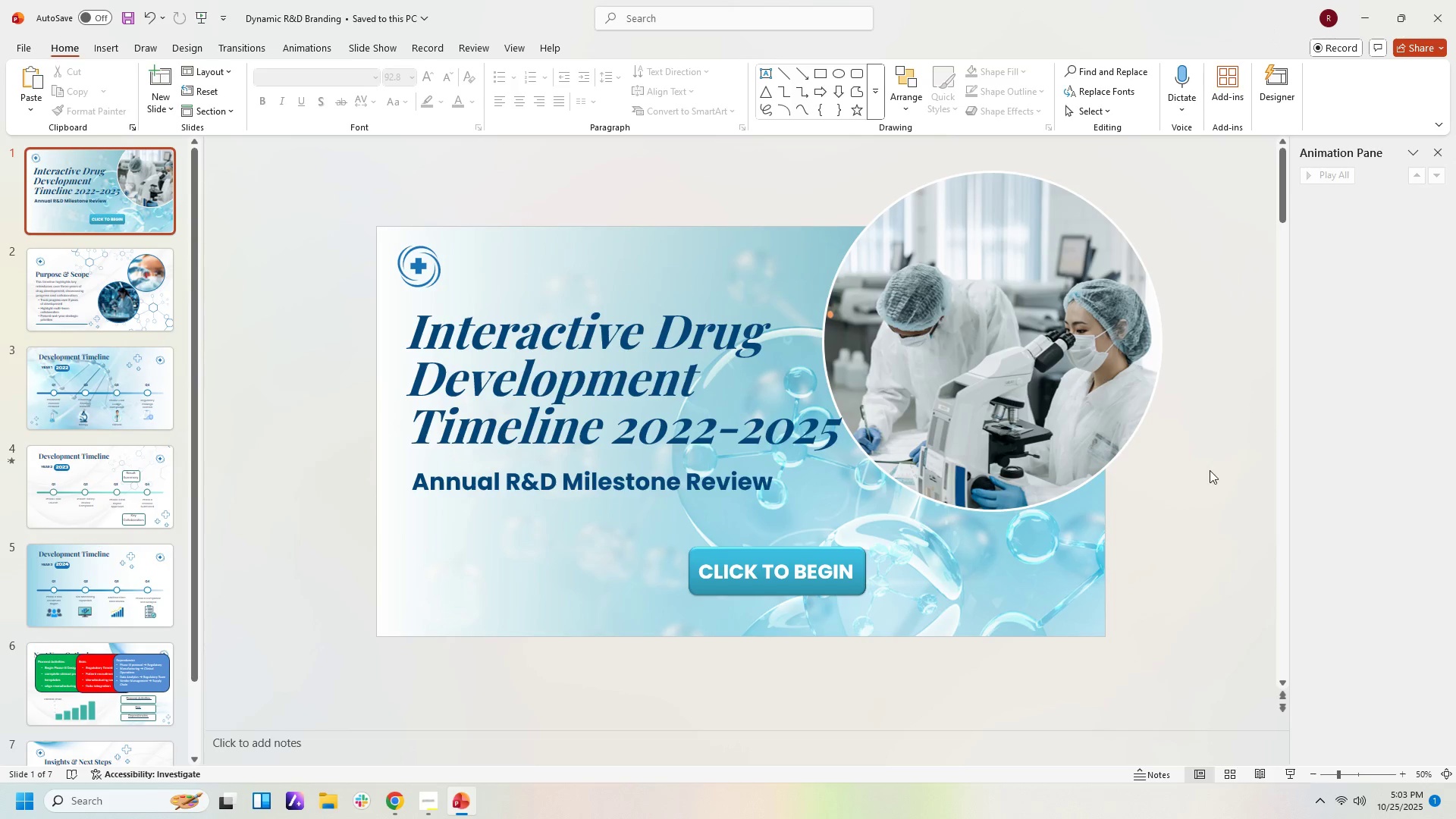 
wait(5.24)
 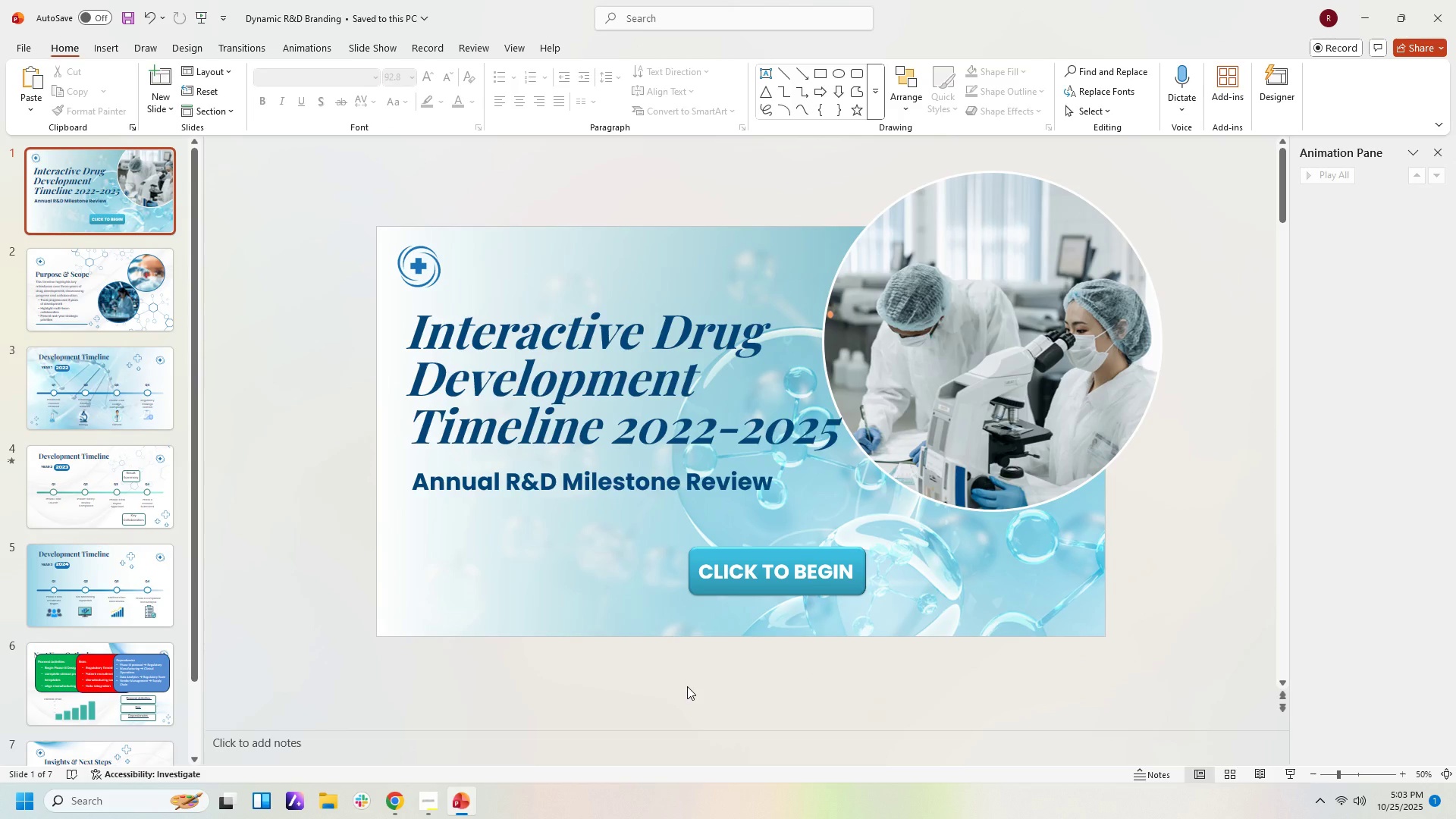 
left_click([1216, 488])
 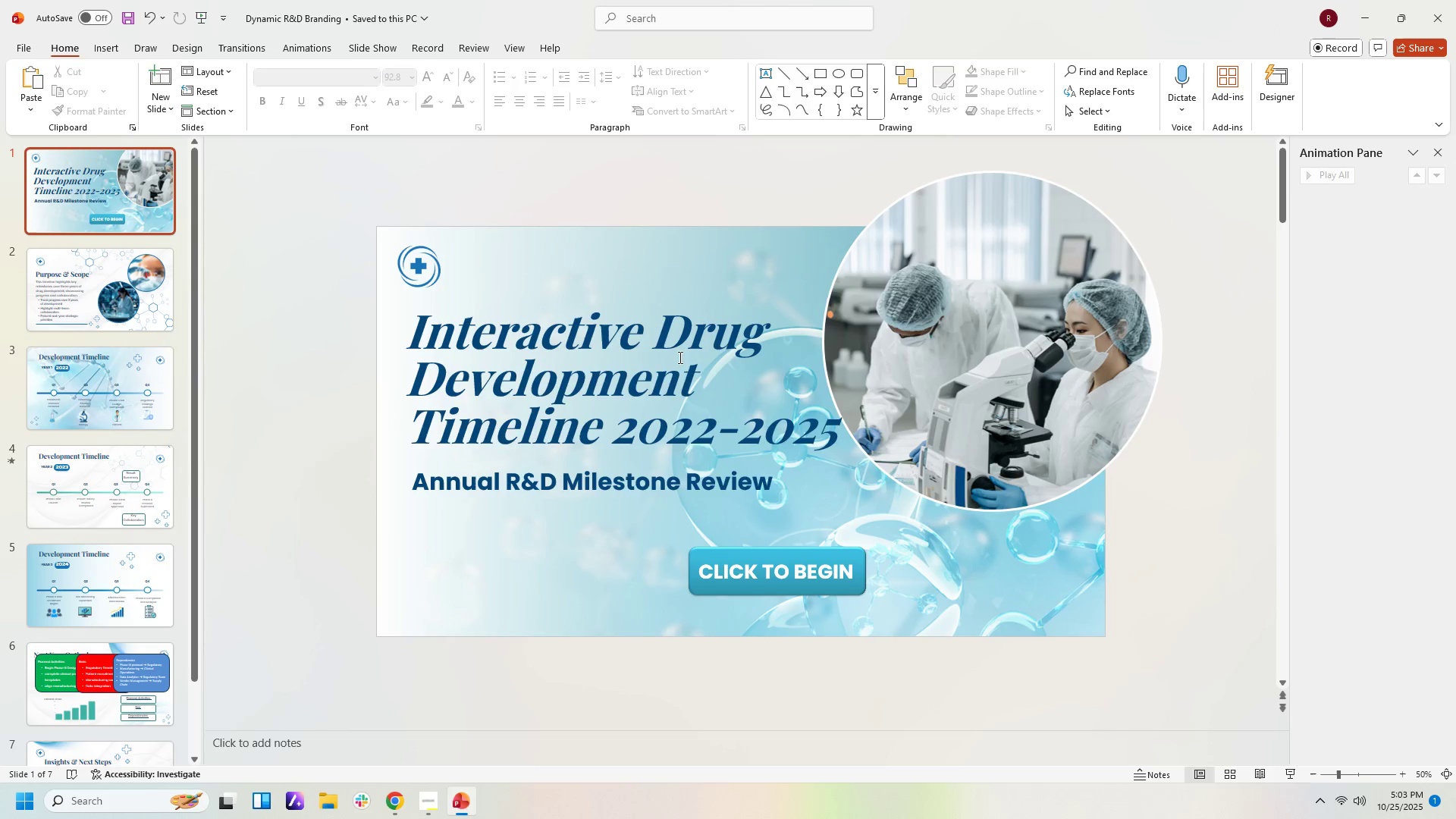 
left_click([674, 340])
 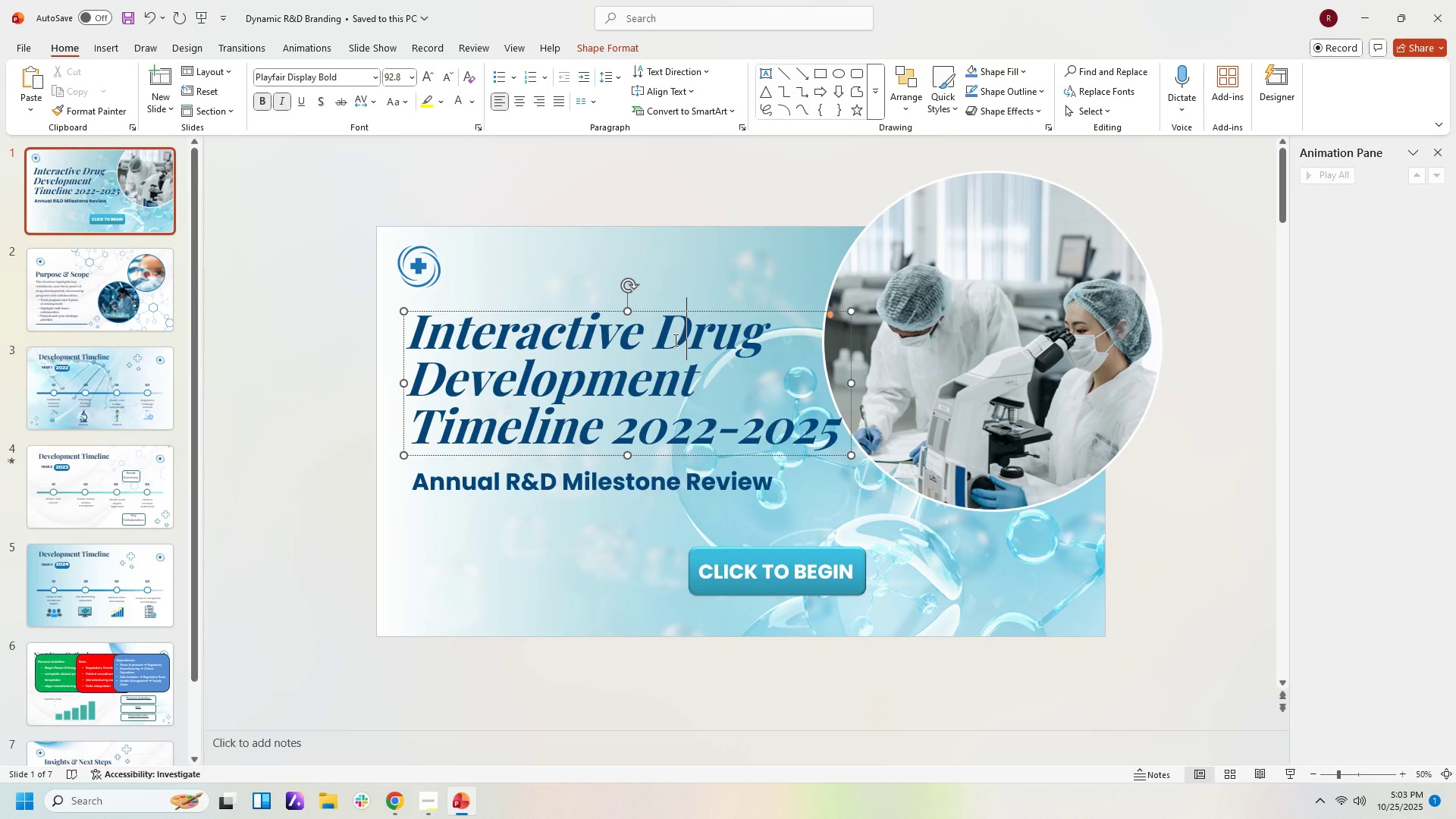 
key(Control+A)
 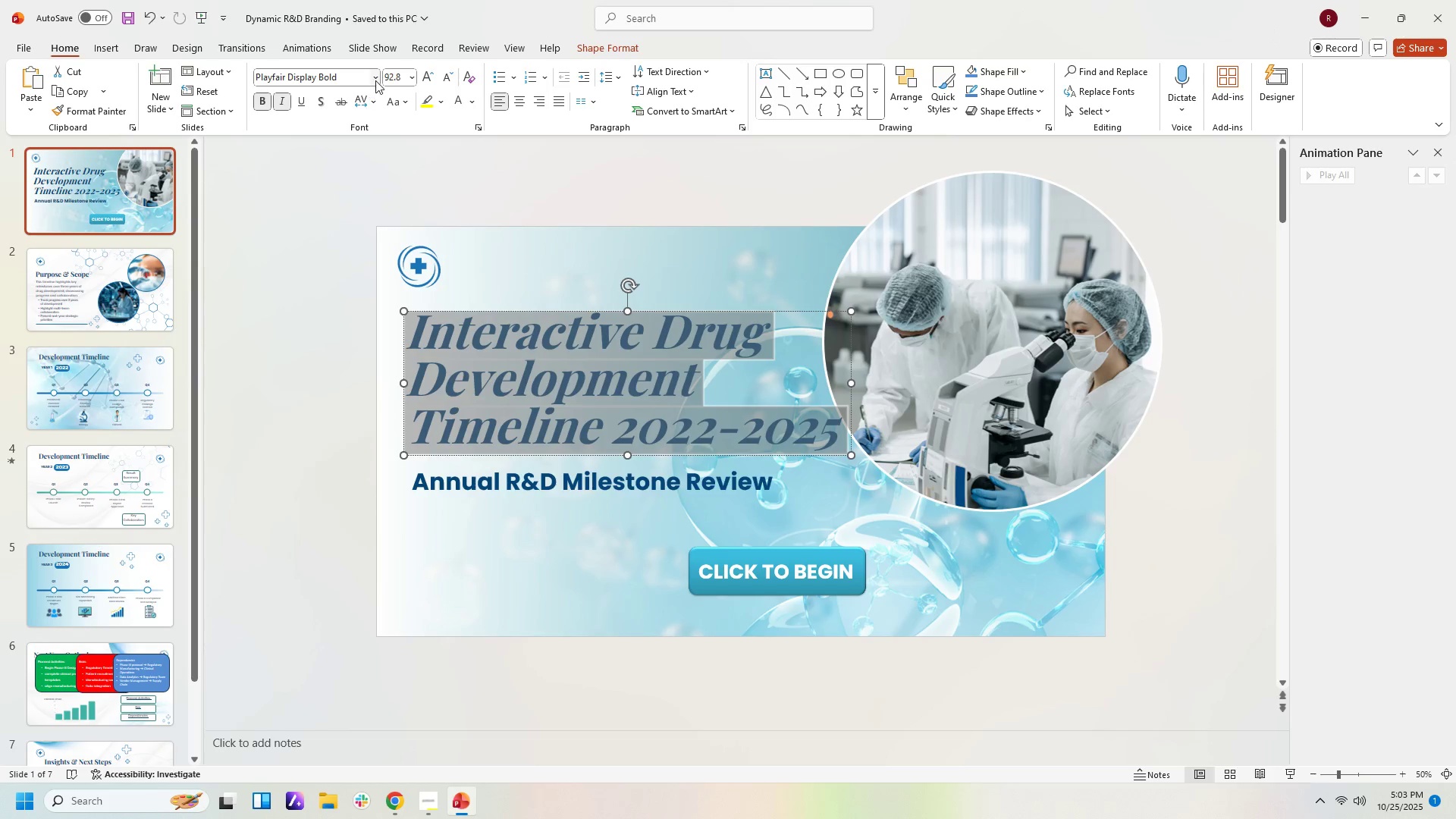 
left_click([375, 77])
 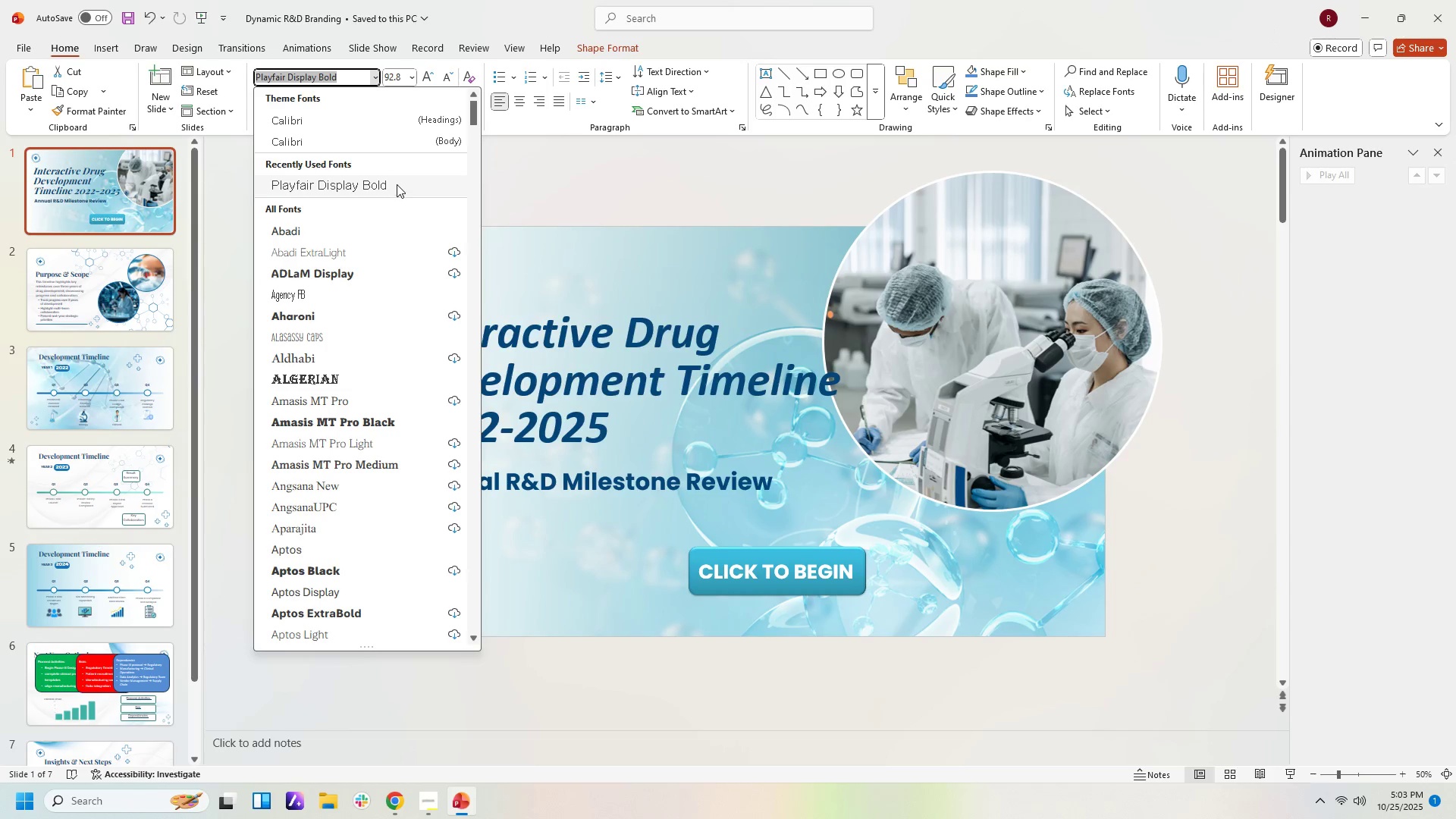 
scroll: coordinate [397, 184], scroll_direction: up, amount: 2.0
 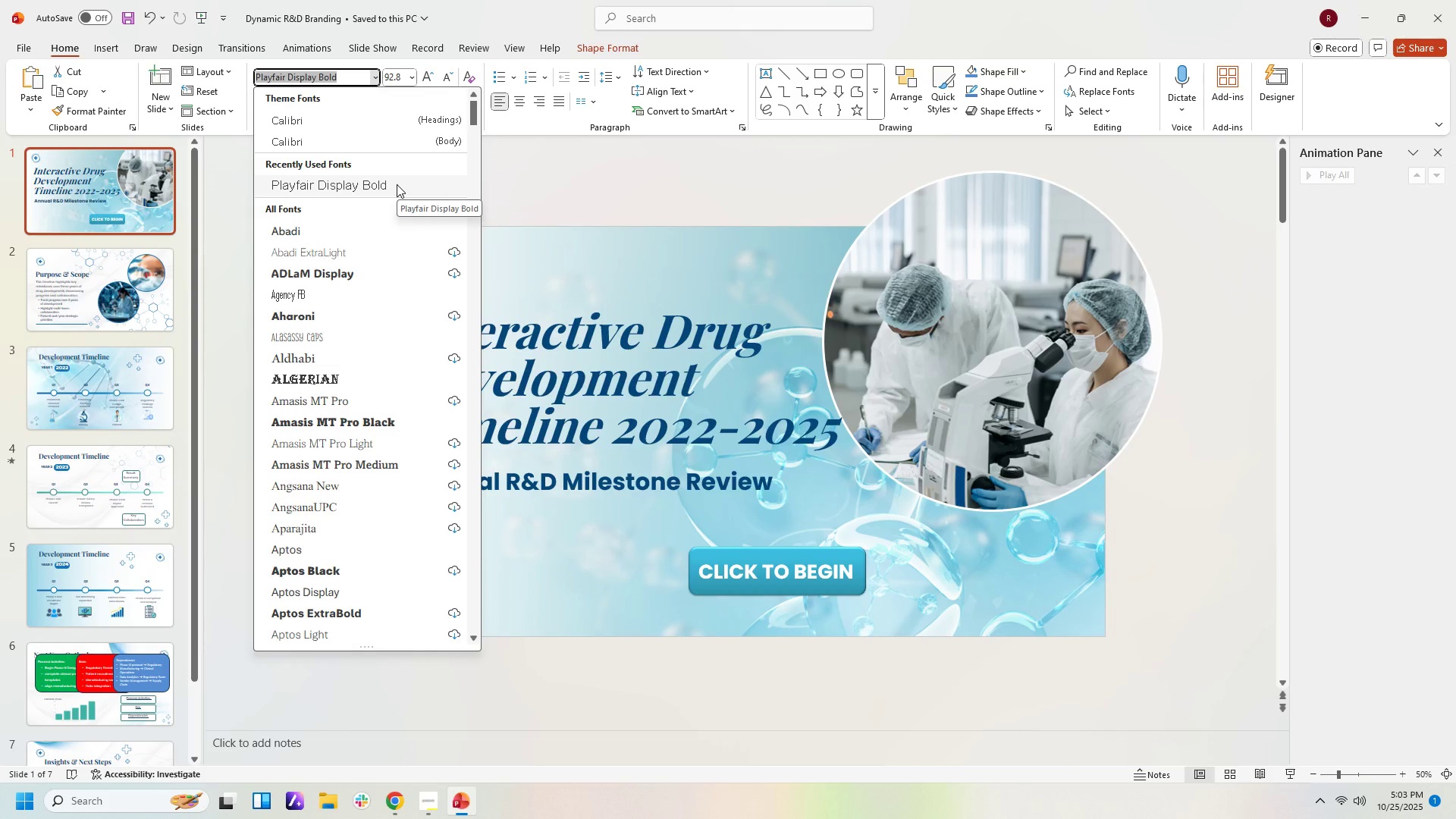 
scroll: coordinate [397, 195], scroll_direction: down, amount: 10.0
 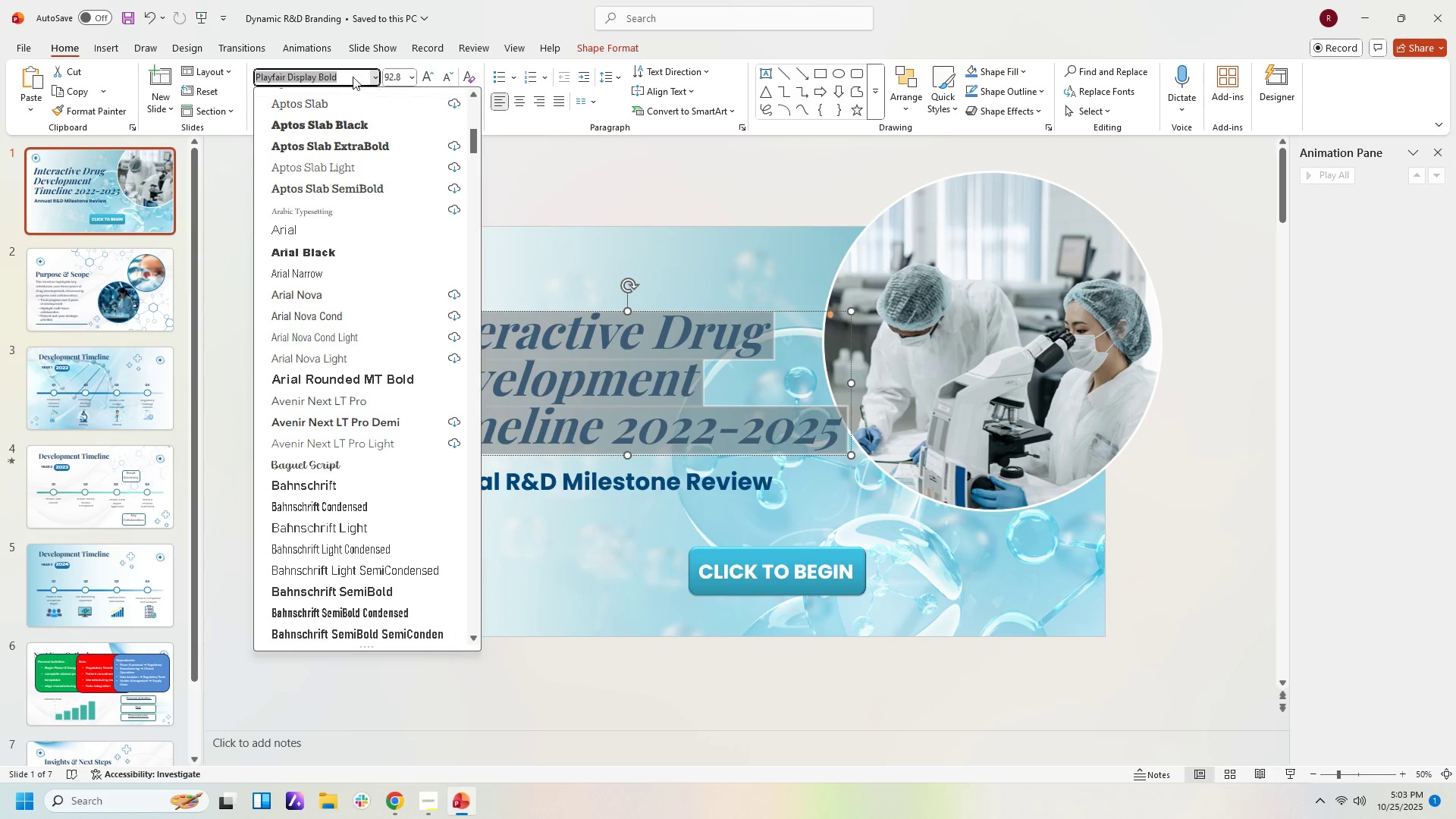 
left_click([351, 76])
 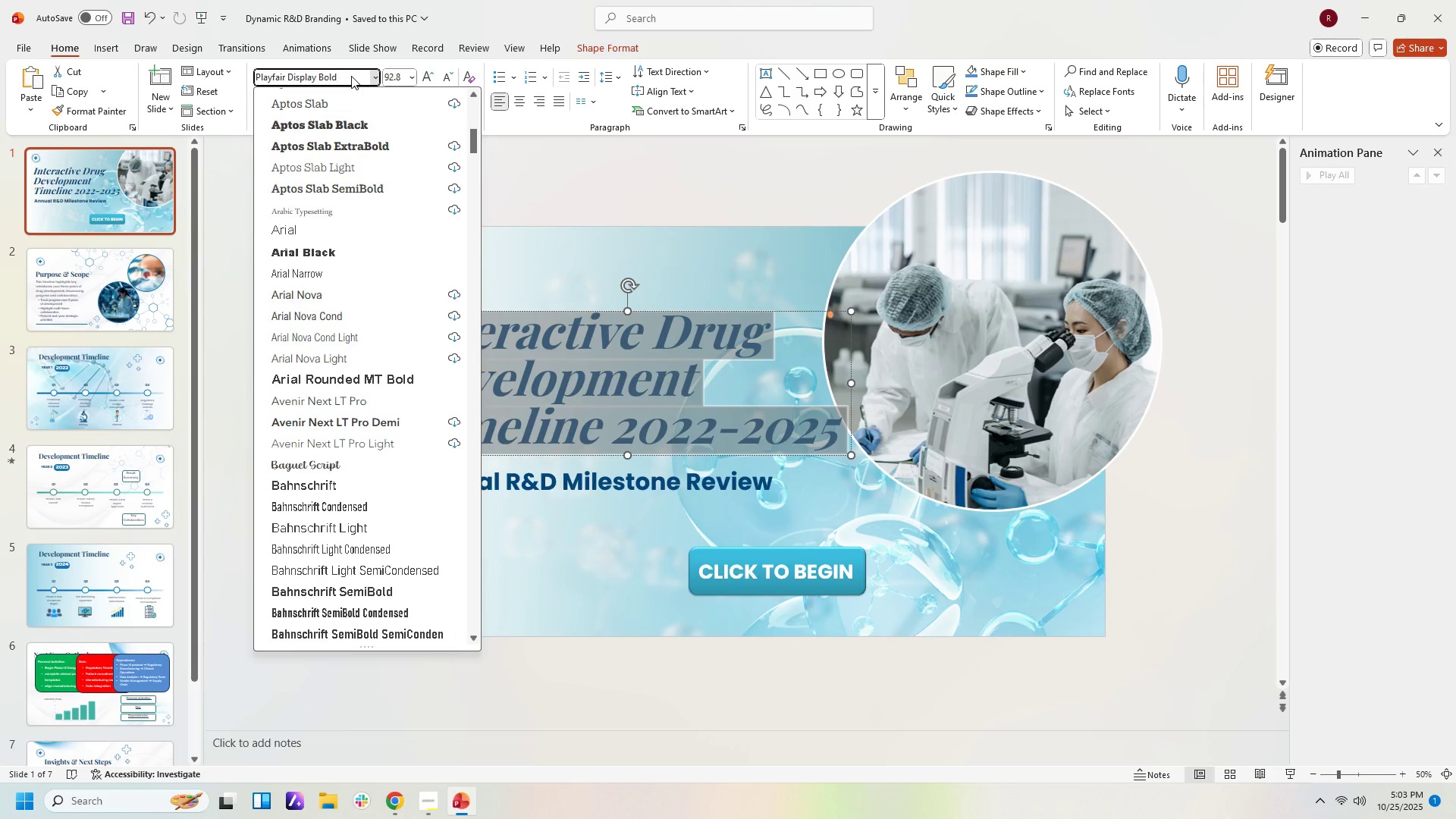 
key(Space)
 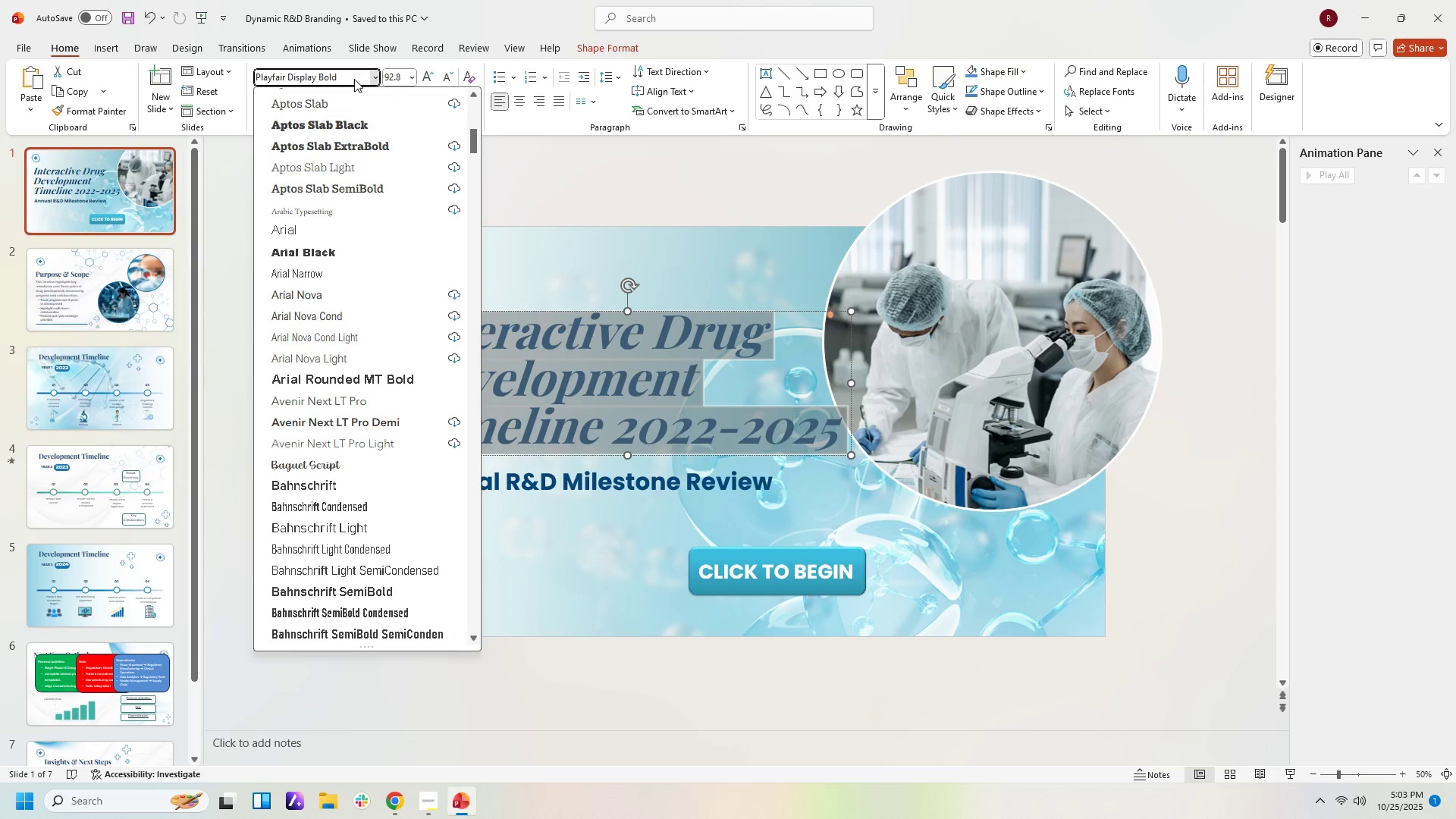 
key(Backspace)
 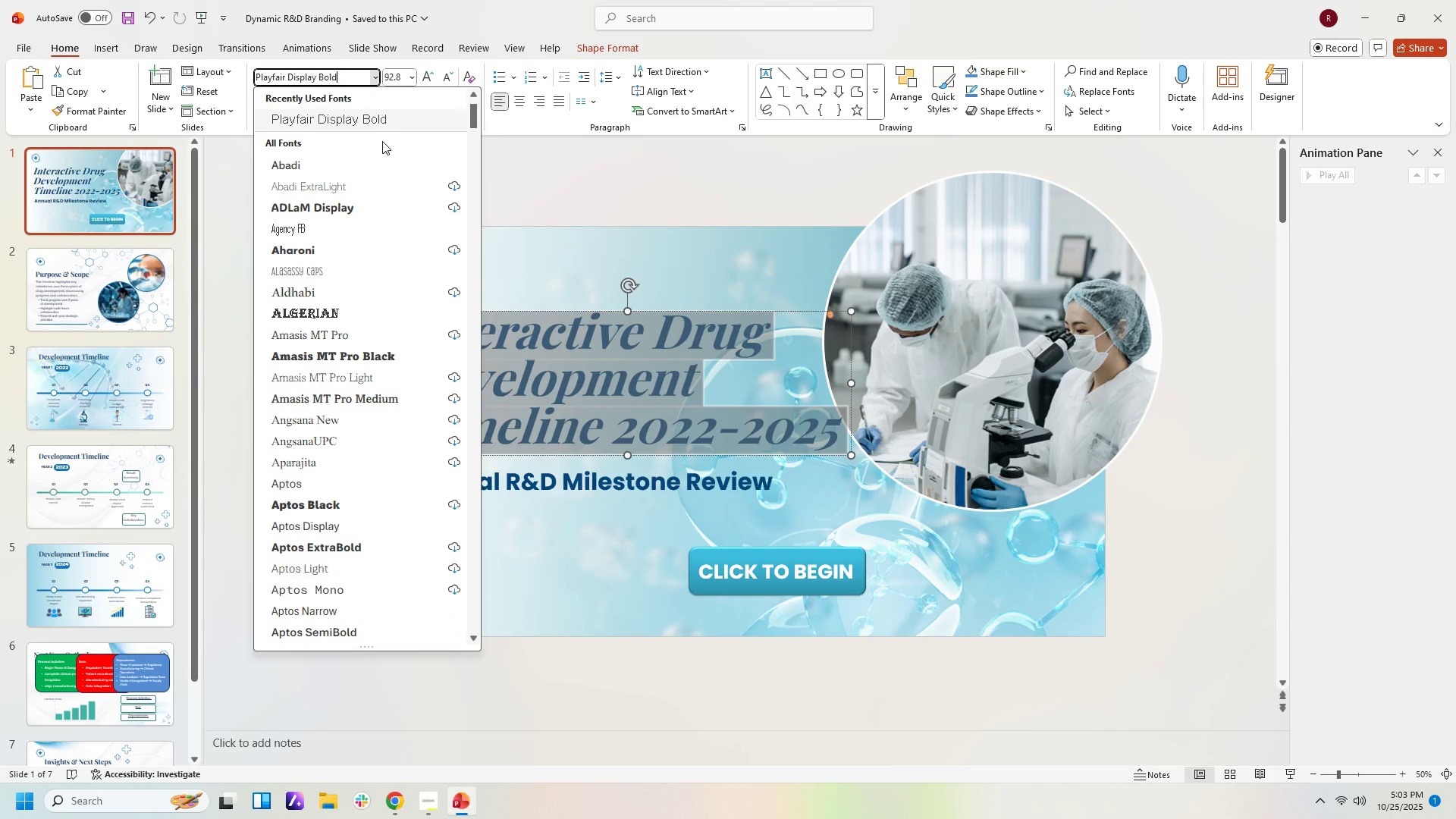 
key(Backspace)
 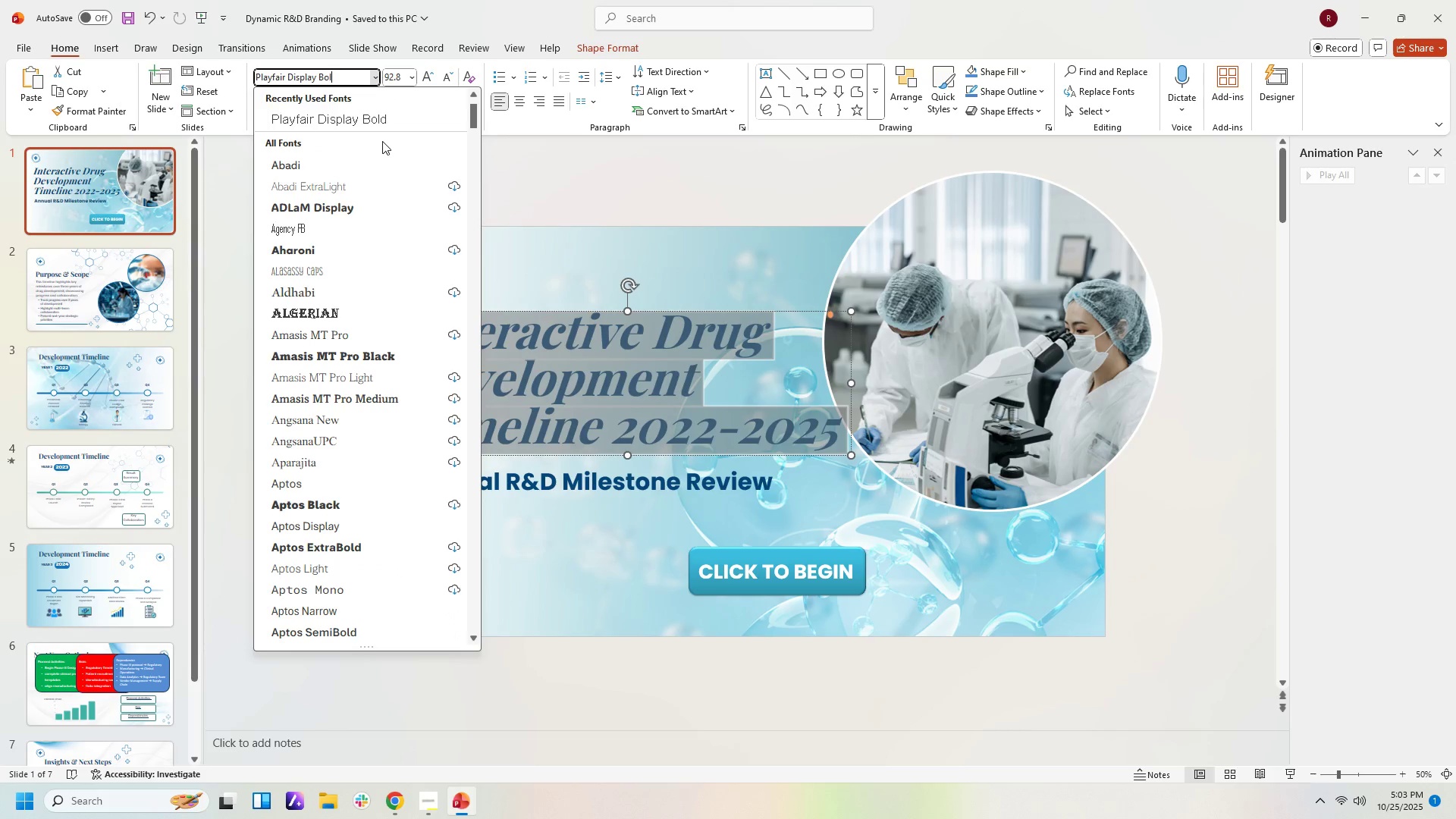 
key(Backspace)
 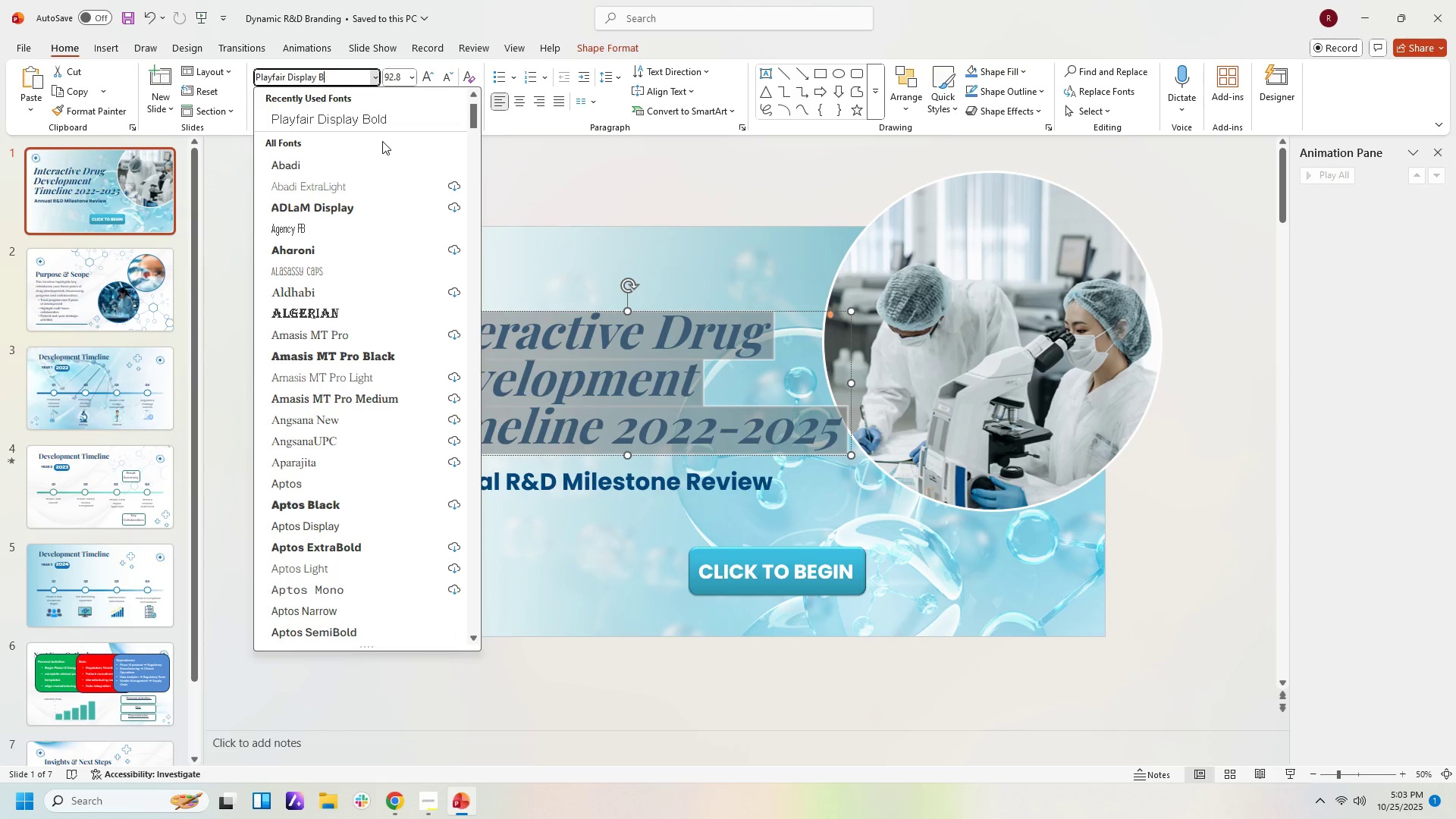 
key(Backspace)
 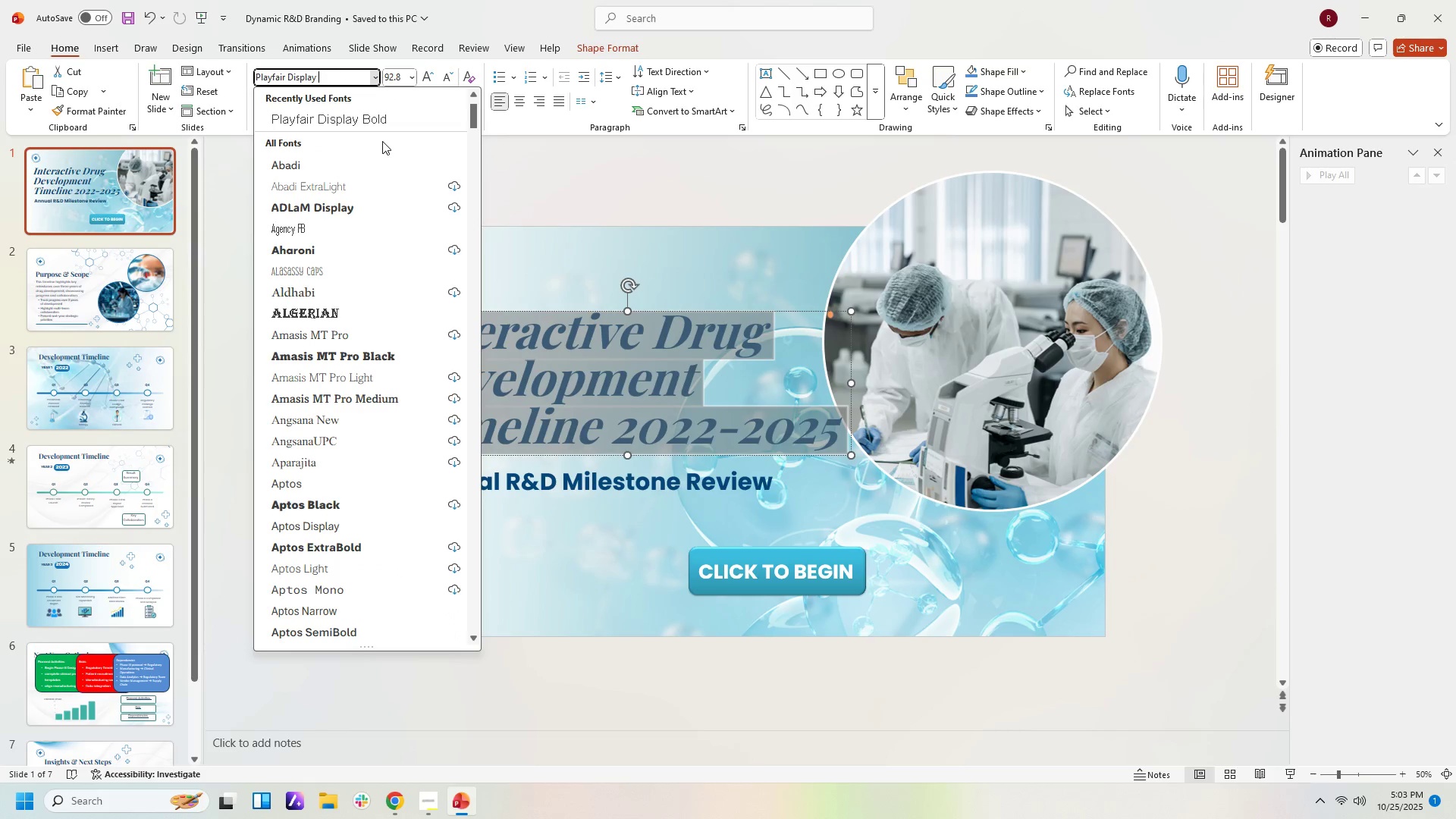 
key(Backspace)
 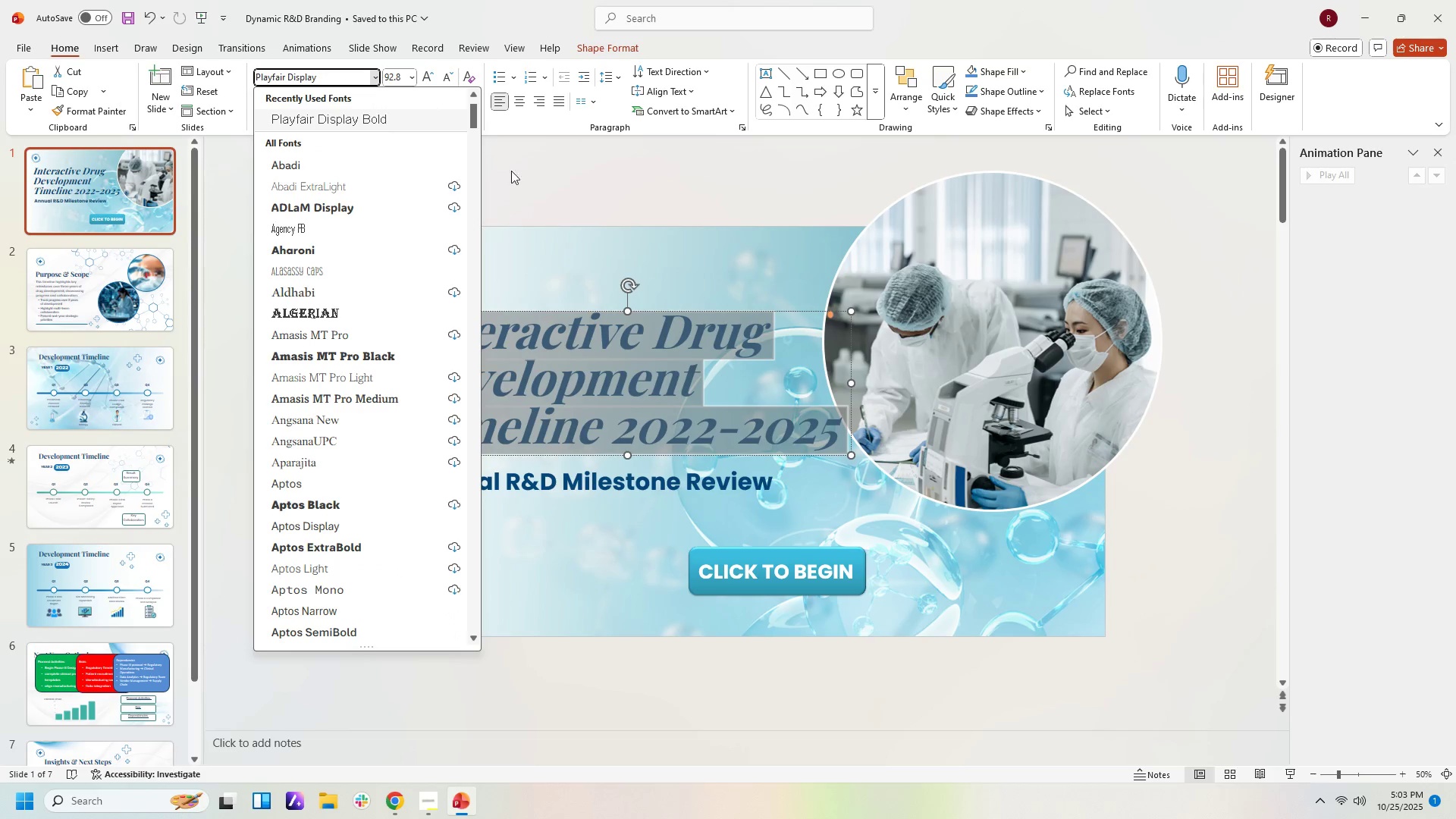 
scroll: coordinate [485, 429], scroll_direction: down, amount: 2.0
 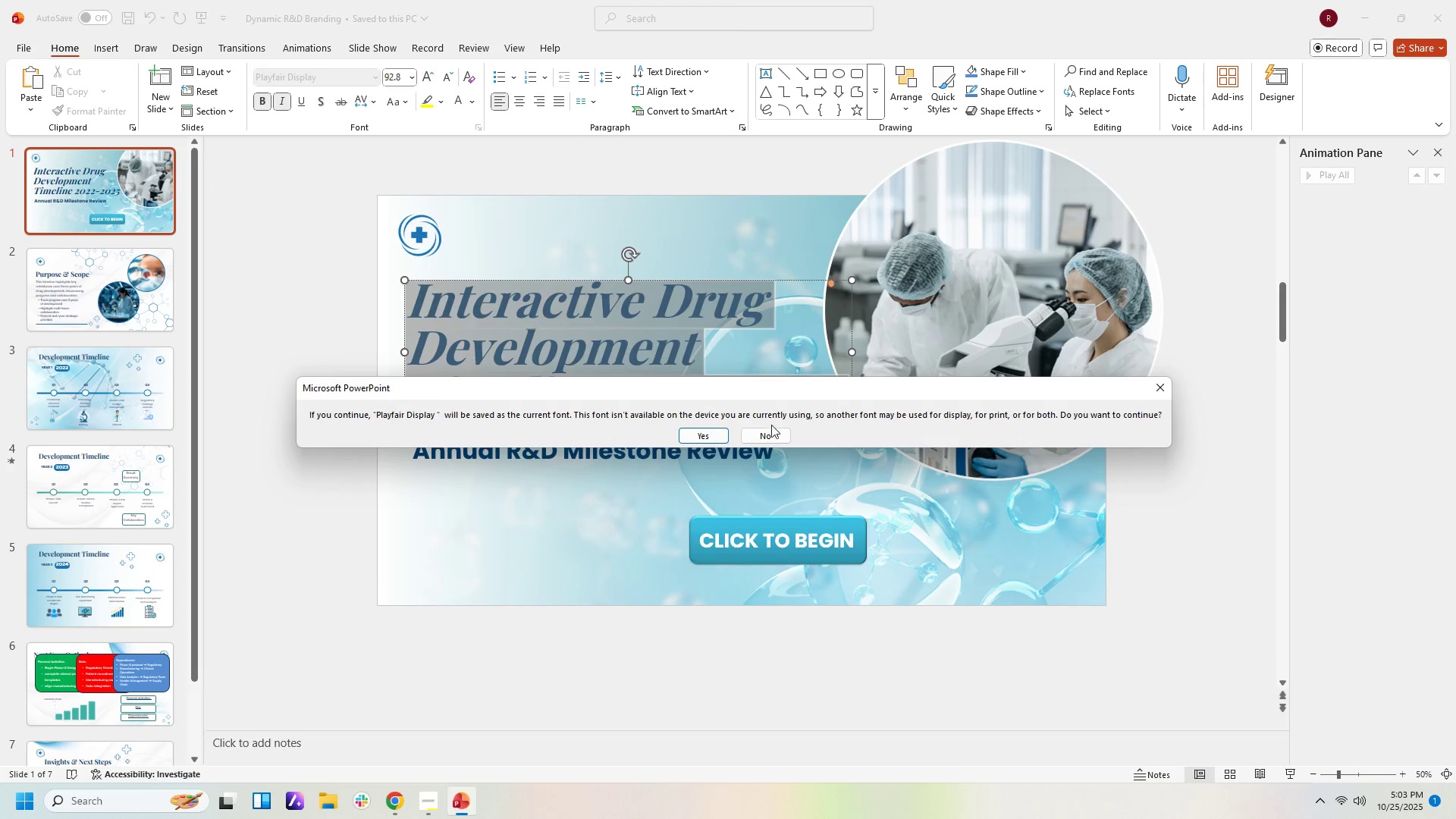 
left_click([771, 433])
 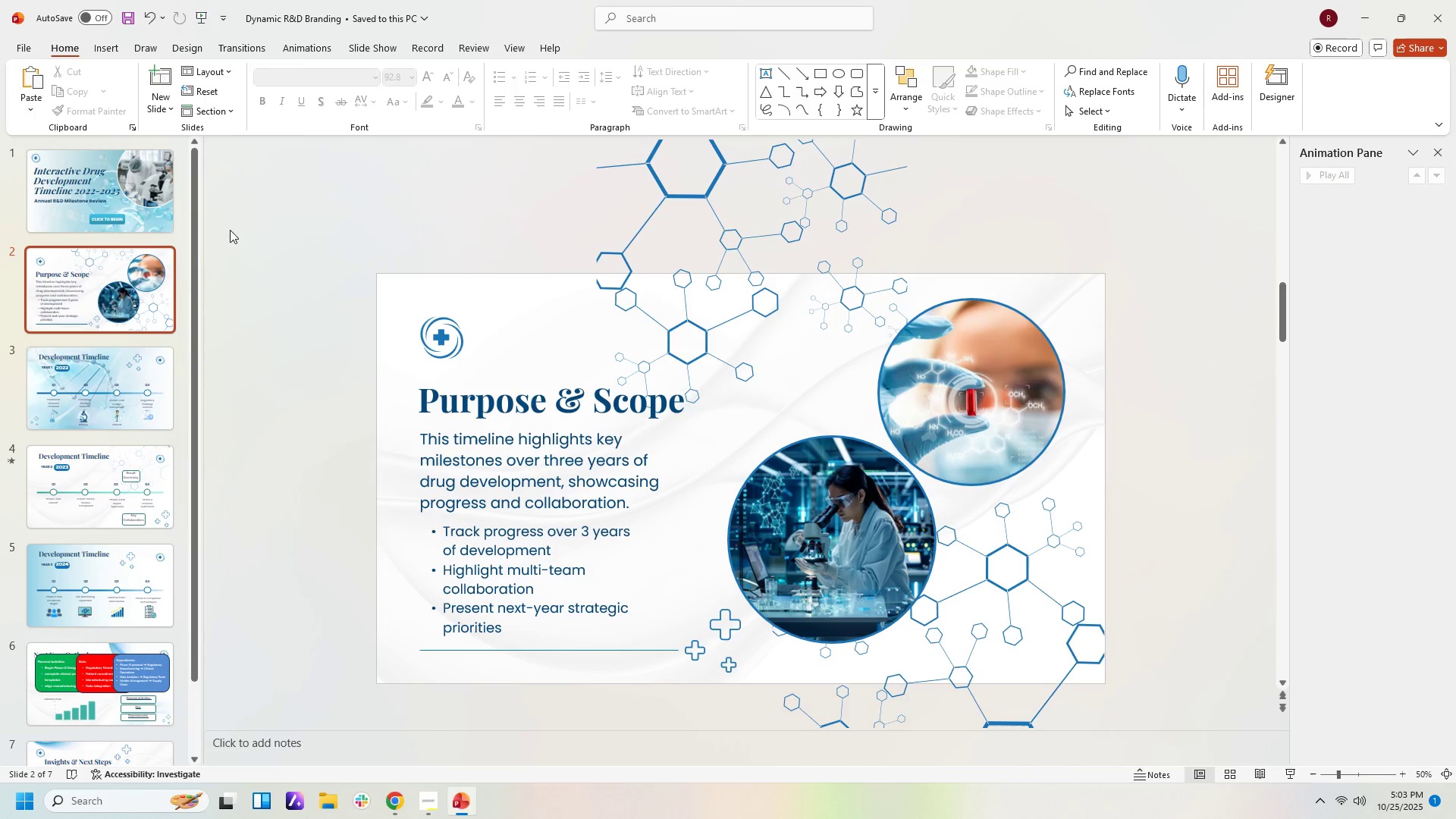 
left_click([152, 185])
 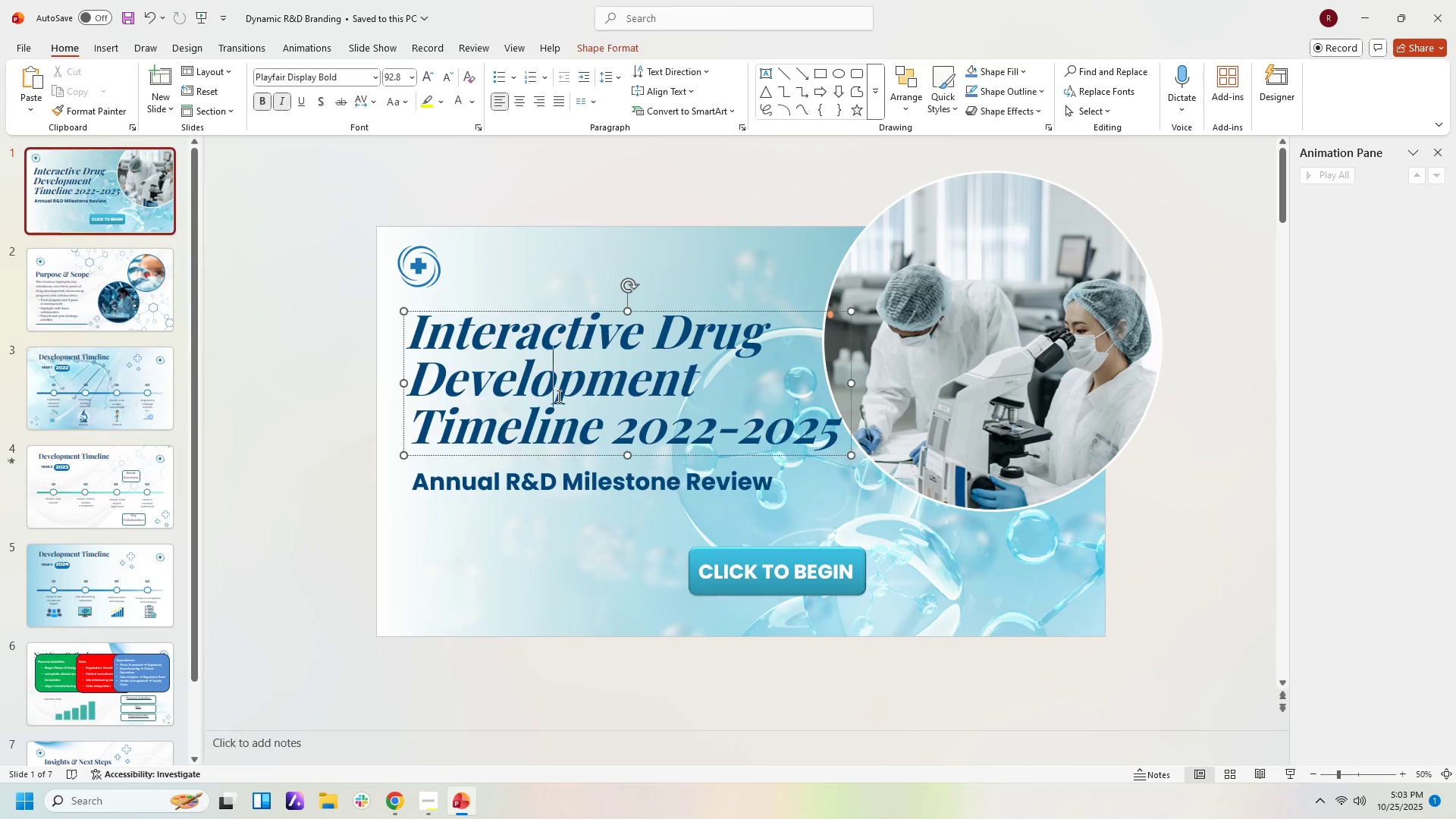 
double_click([557, 396])
 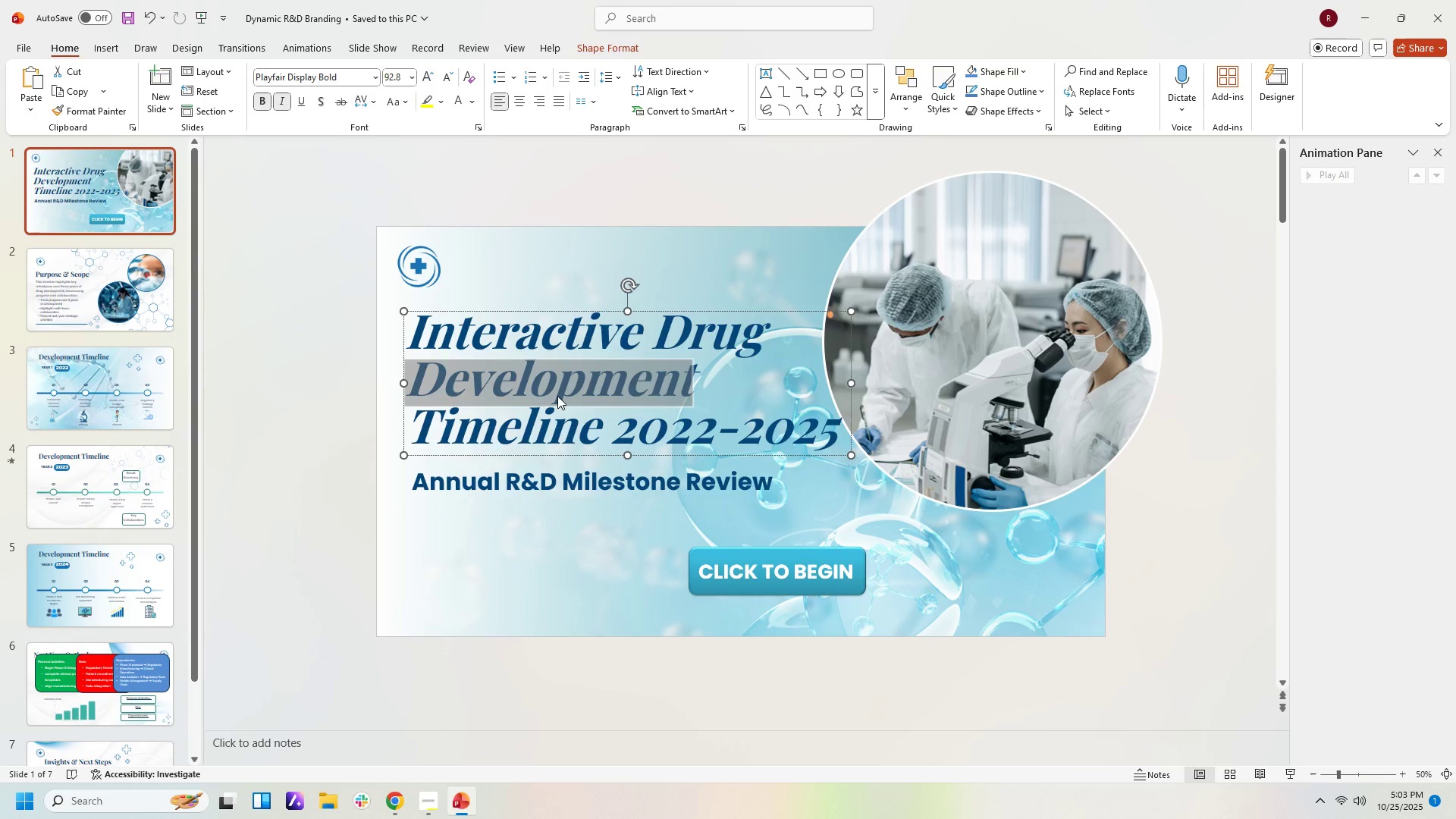 
key(Control+A)
 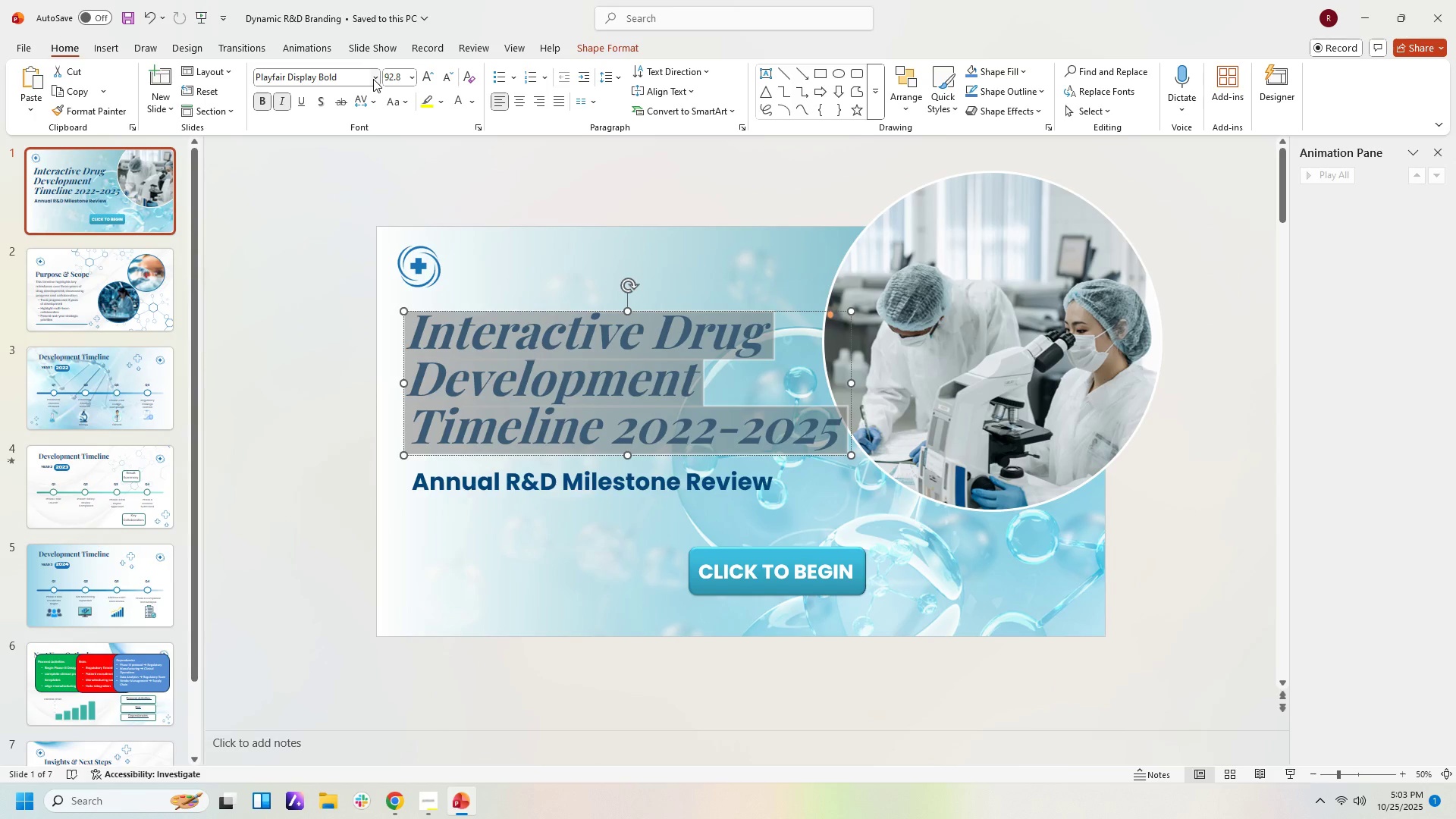 
left_click([373, 79])
 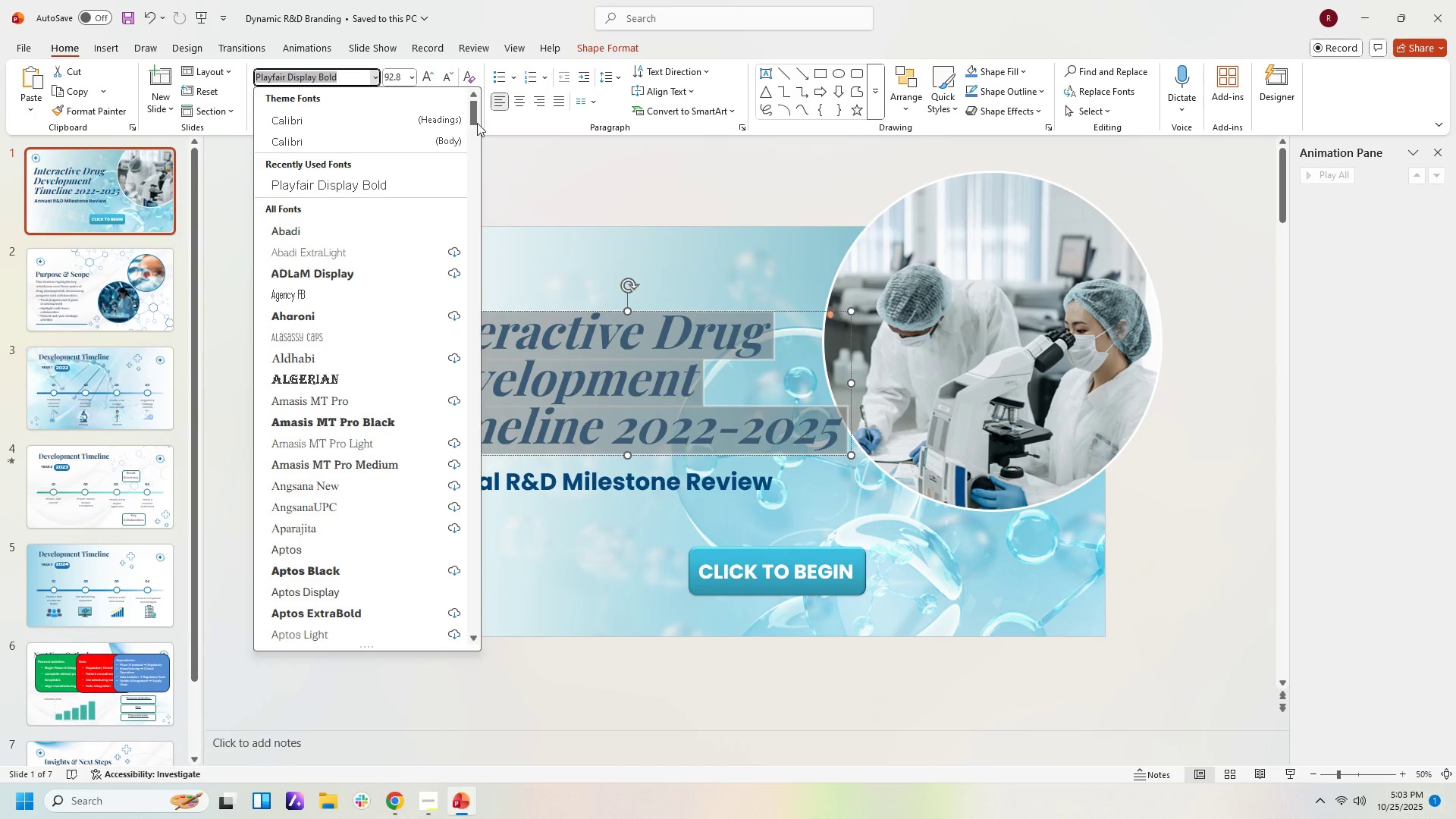 
left_click_drag(start_coordinate=[475, 118], to_coordinate=[488, 463])
 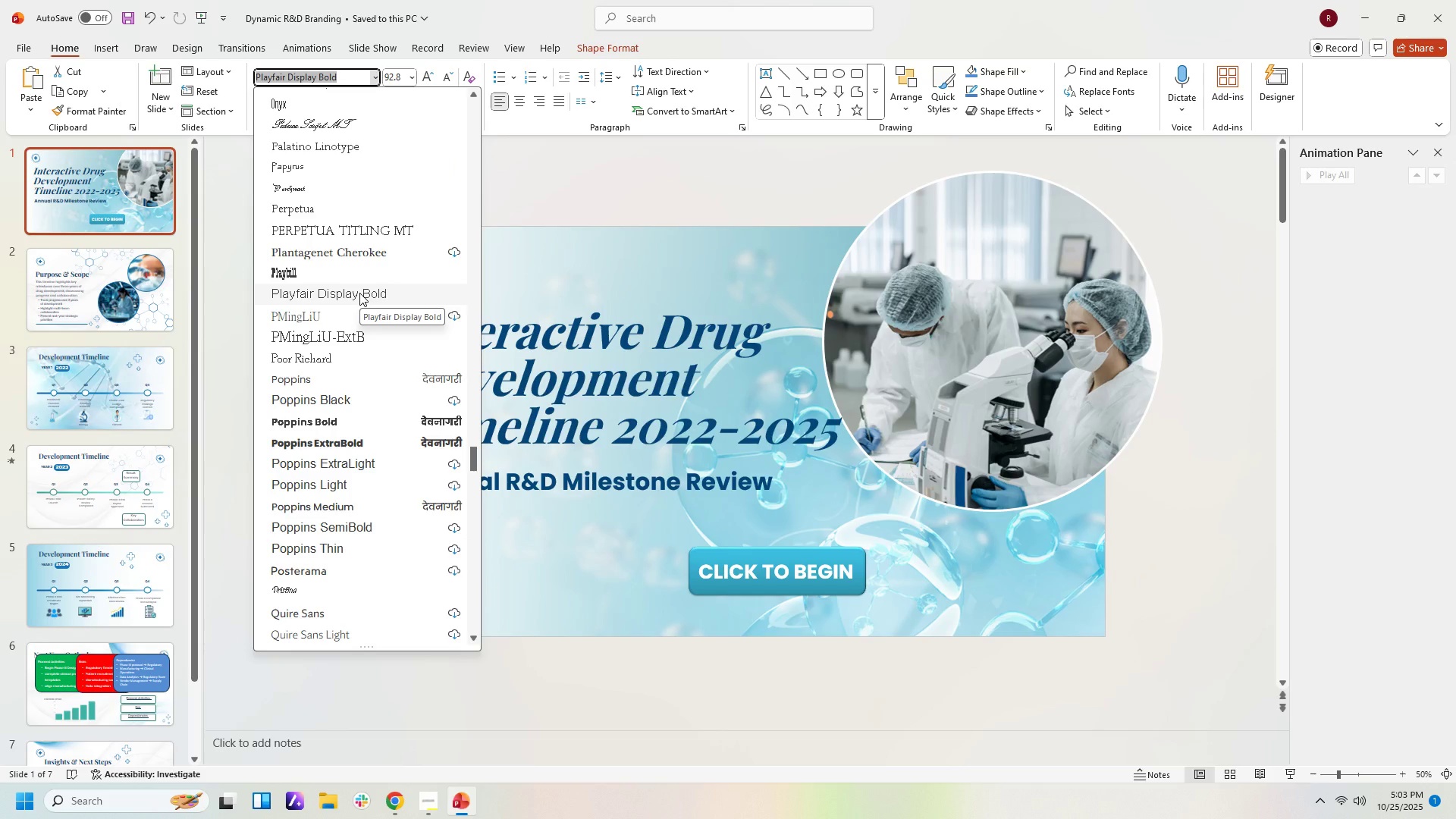 
wait(8.72)
 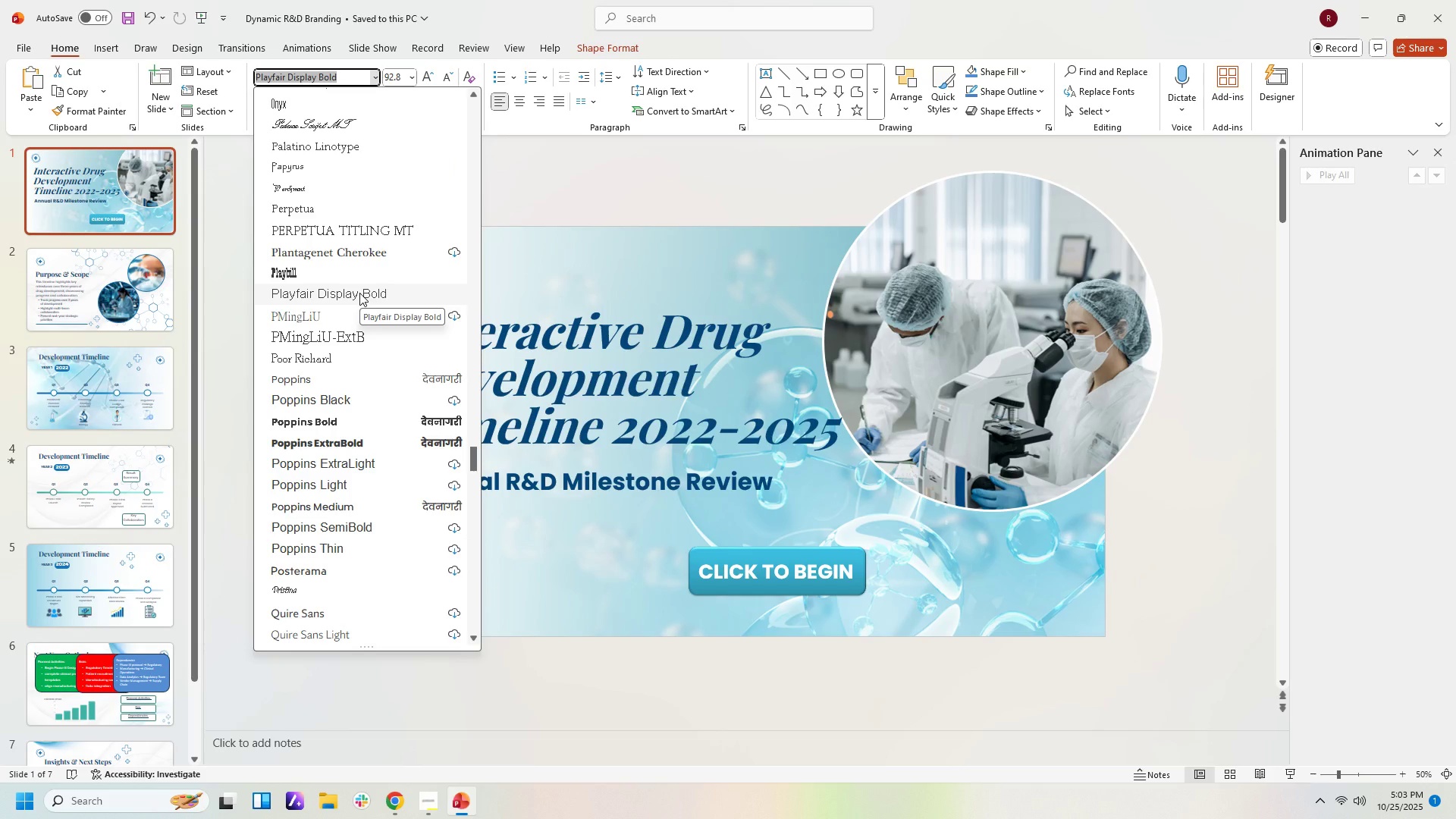 
left_click([360, 293])
 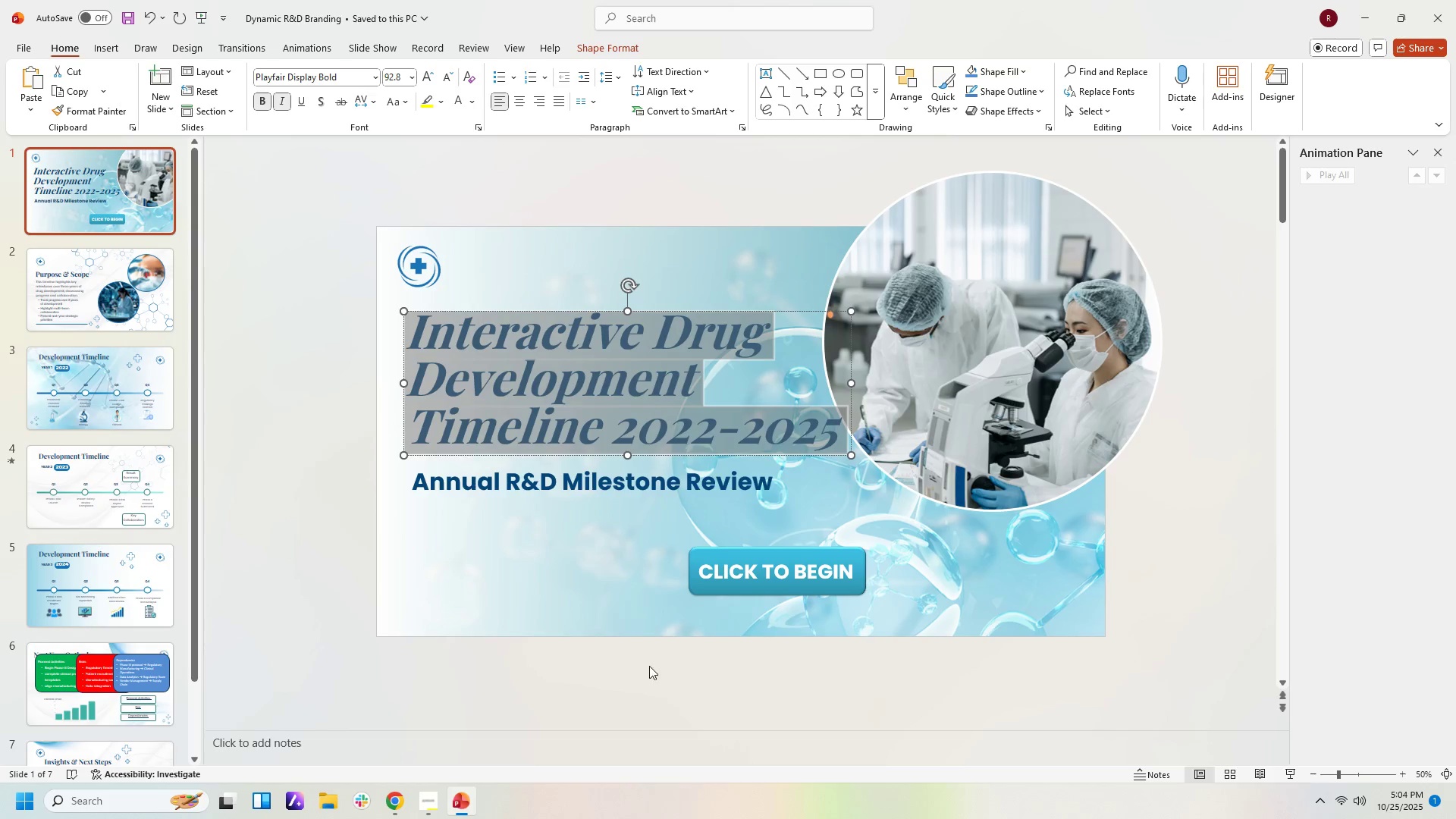 
left_click([658, 689])
 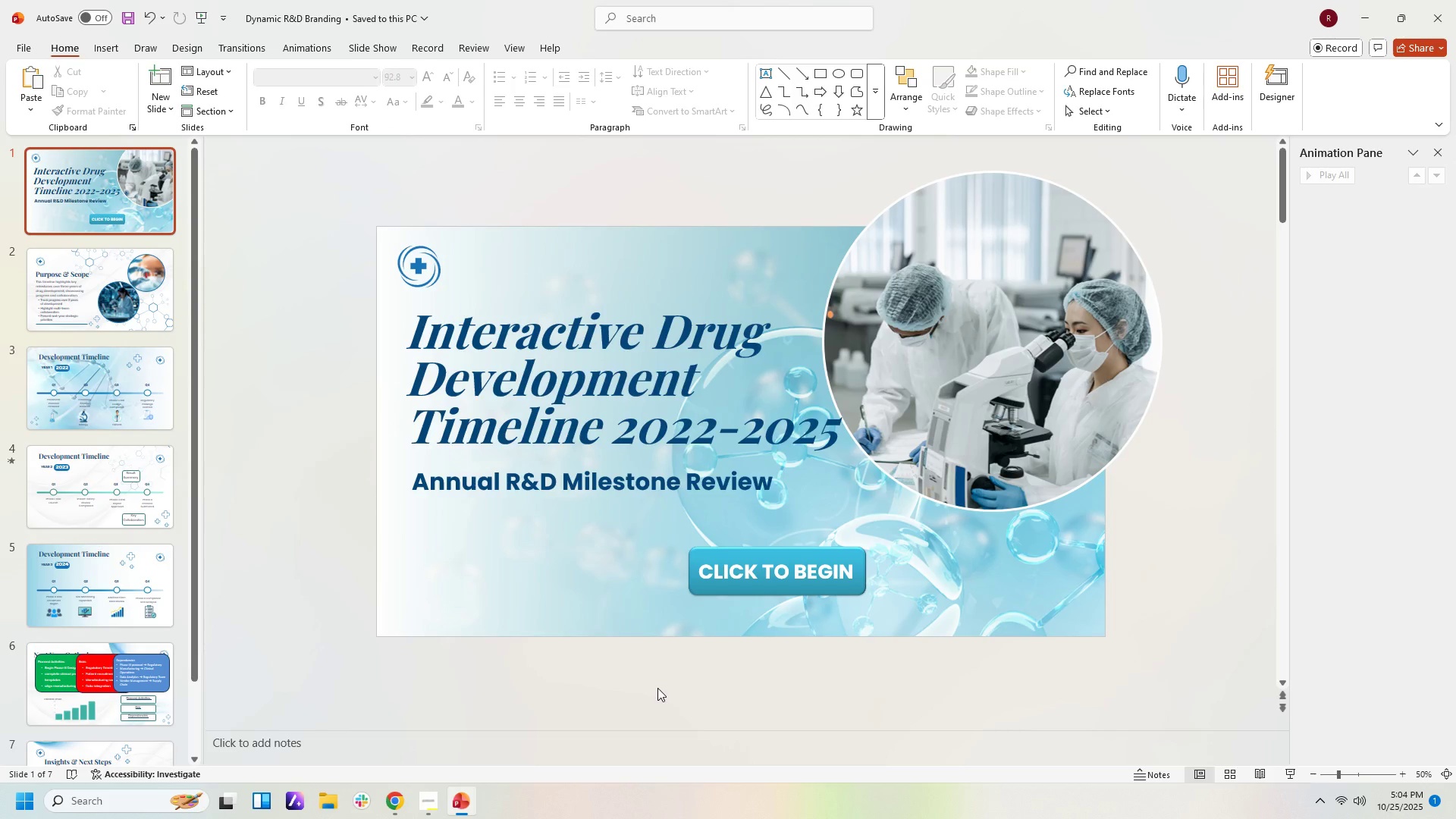 
key(Control+Z)
 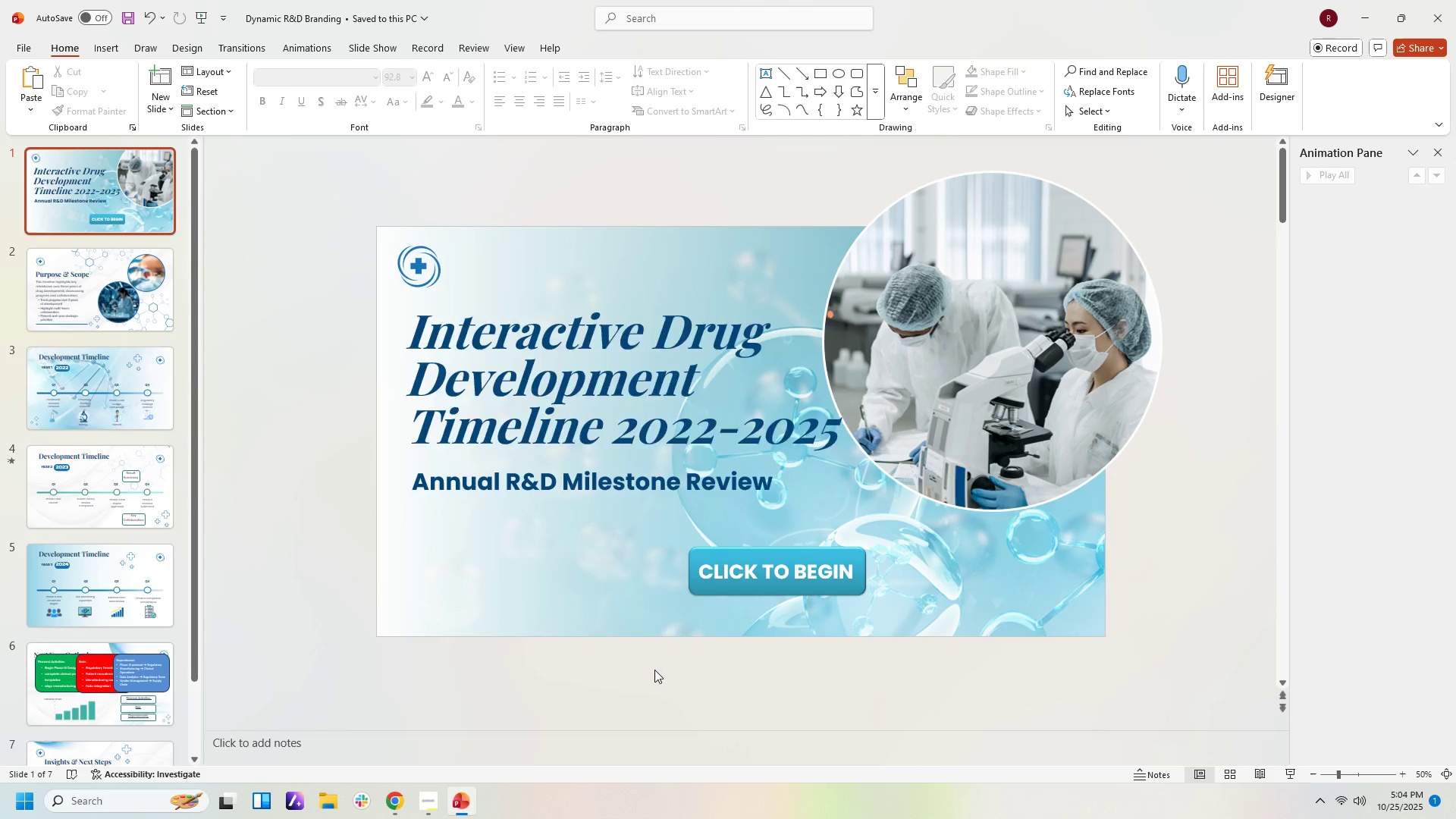 
key(Control+Z)
 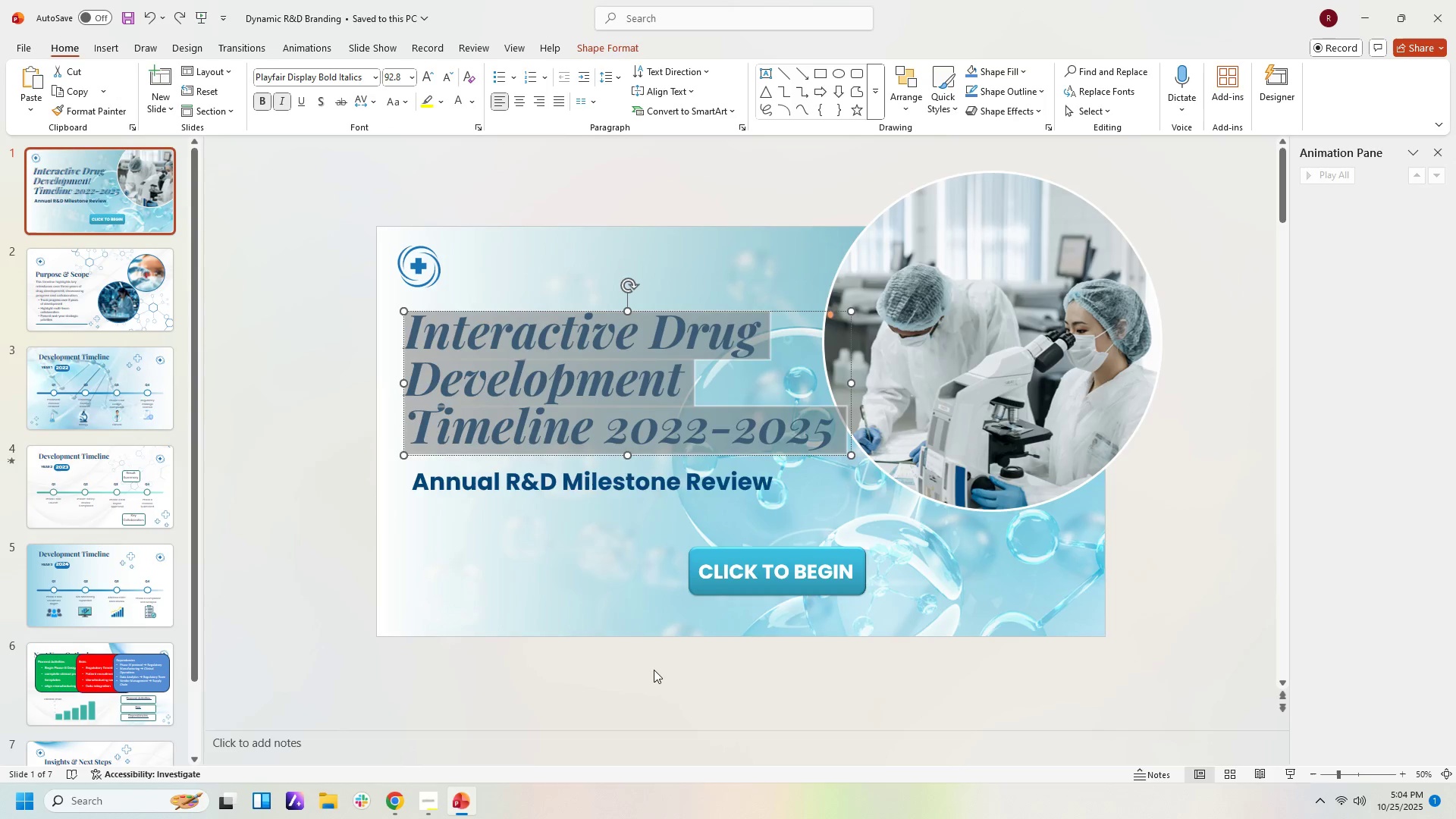 
key(Control+Z)
 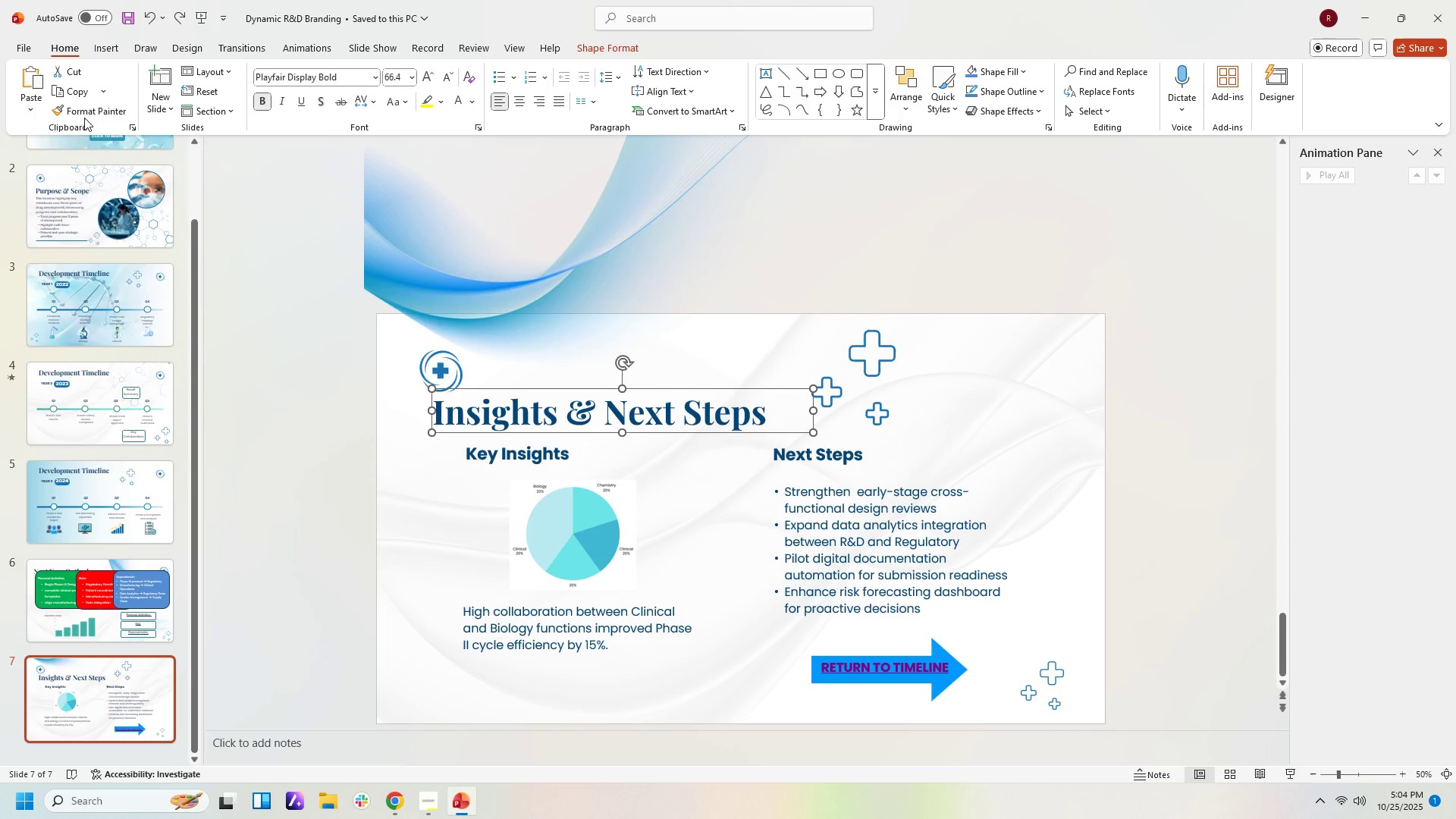 
left_click([84, 177])
 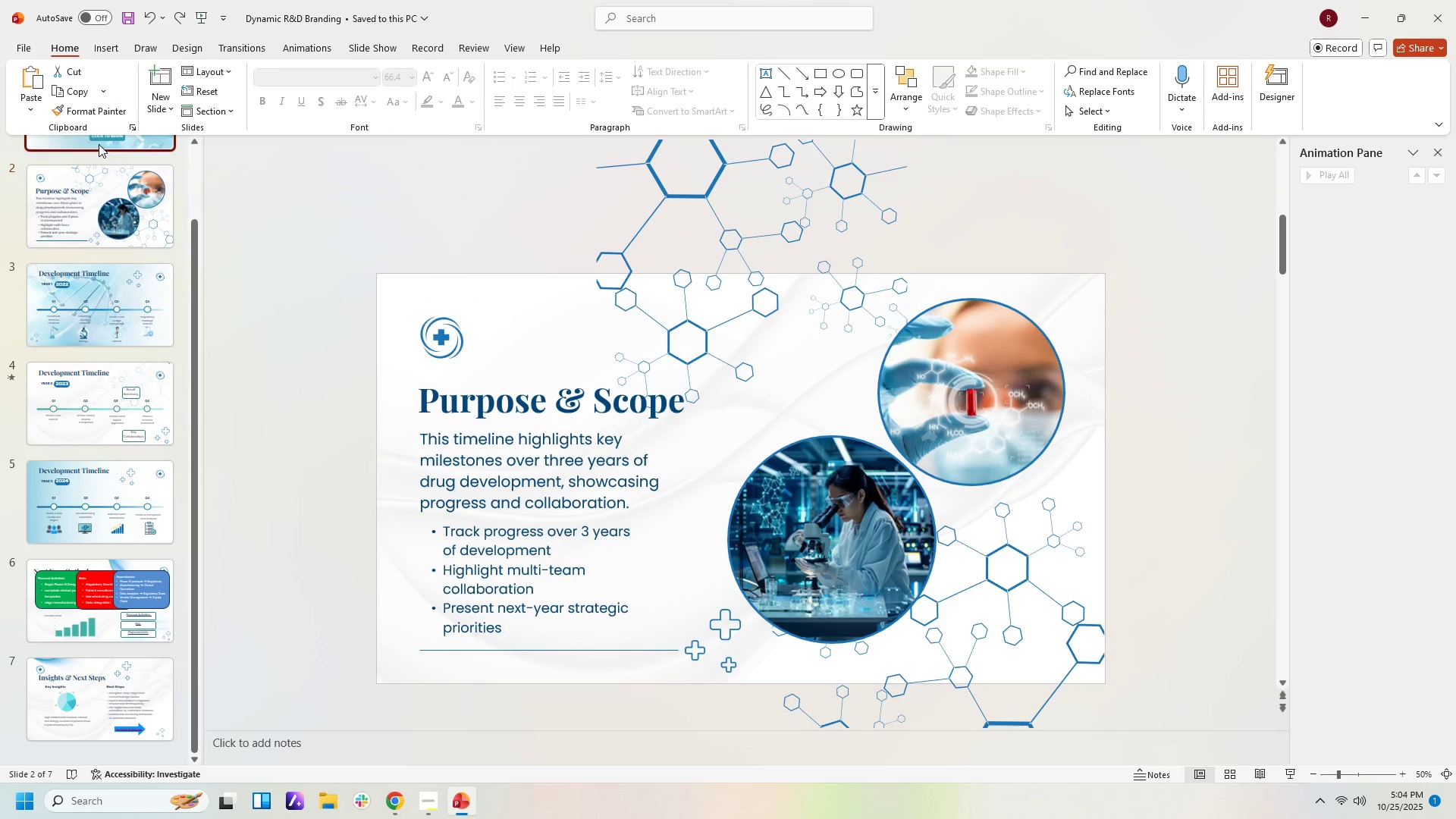 
left_click([99, 144])
 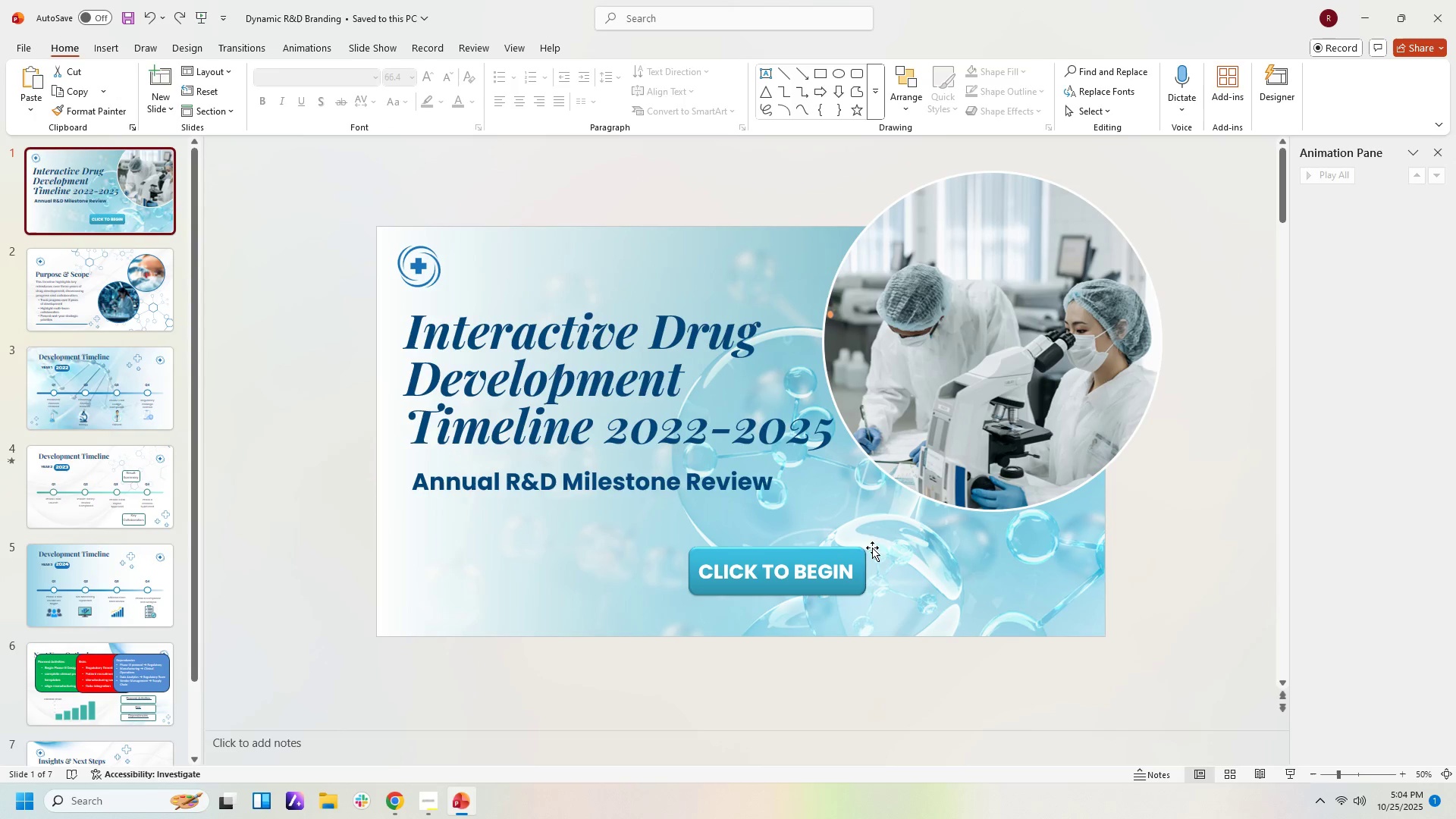 
left_click([988, 567])
 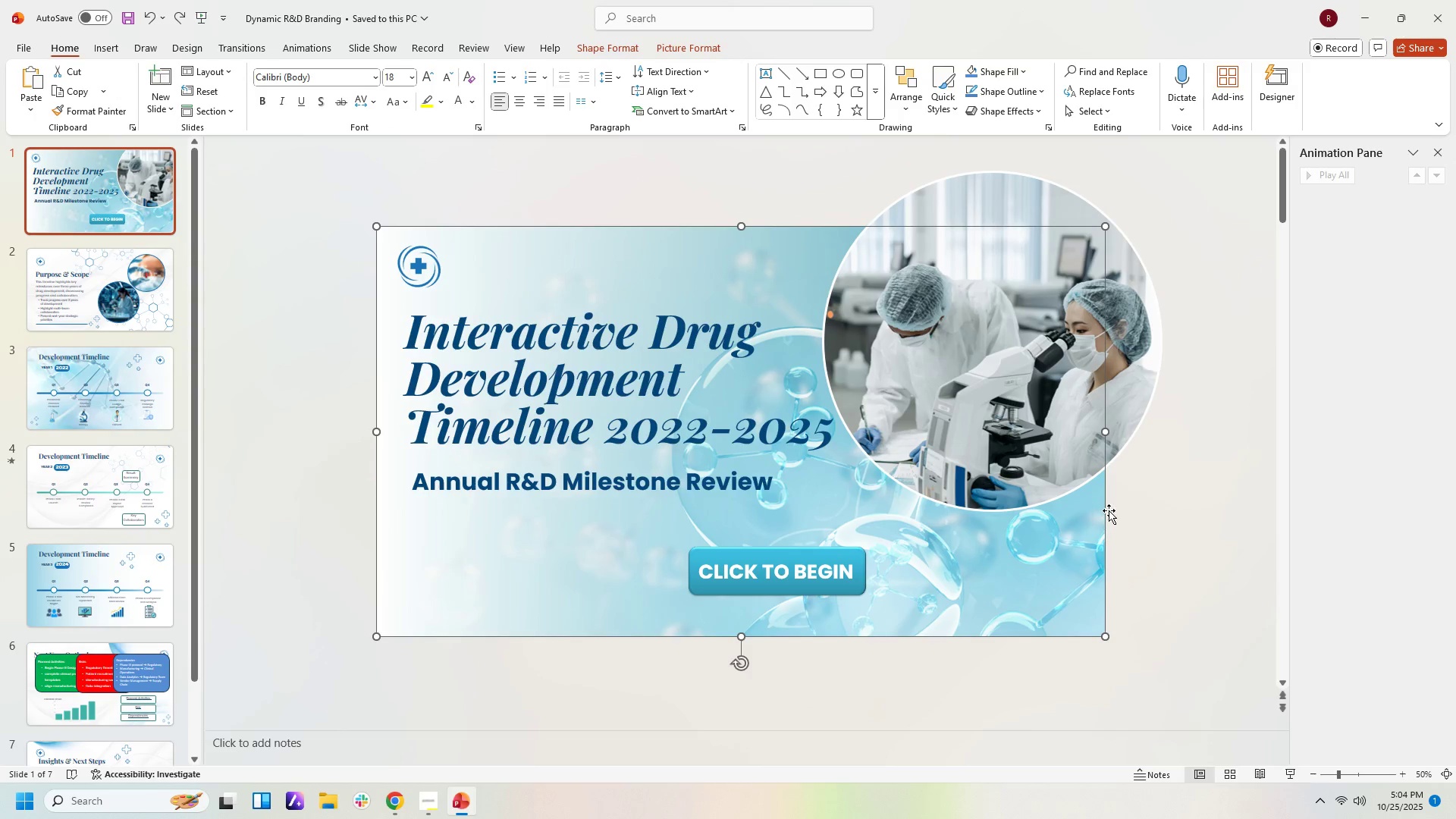 
left_click([1112, 510])
 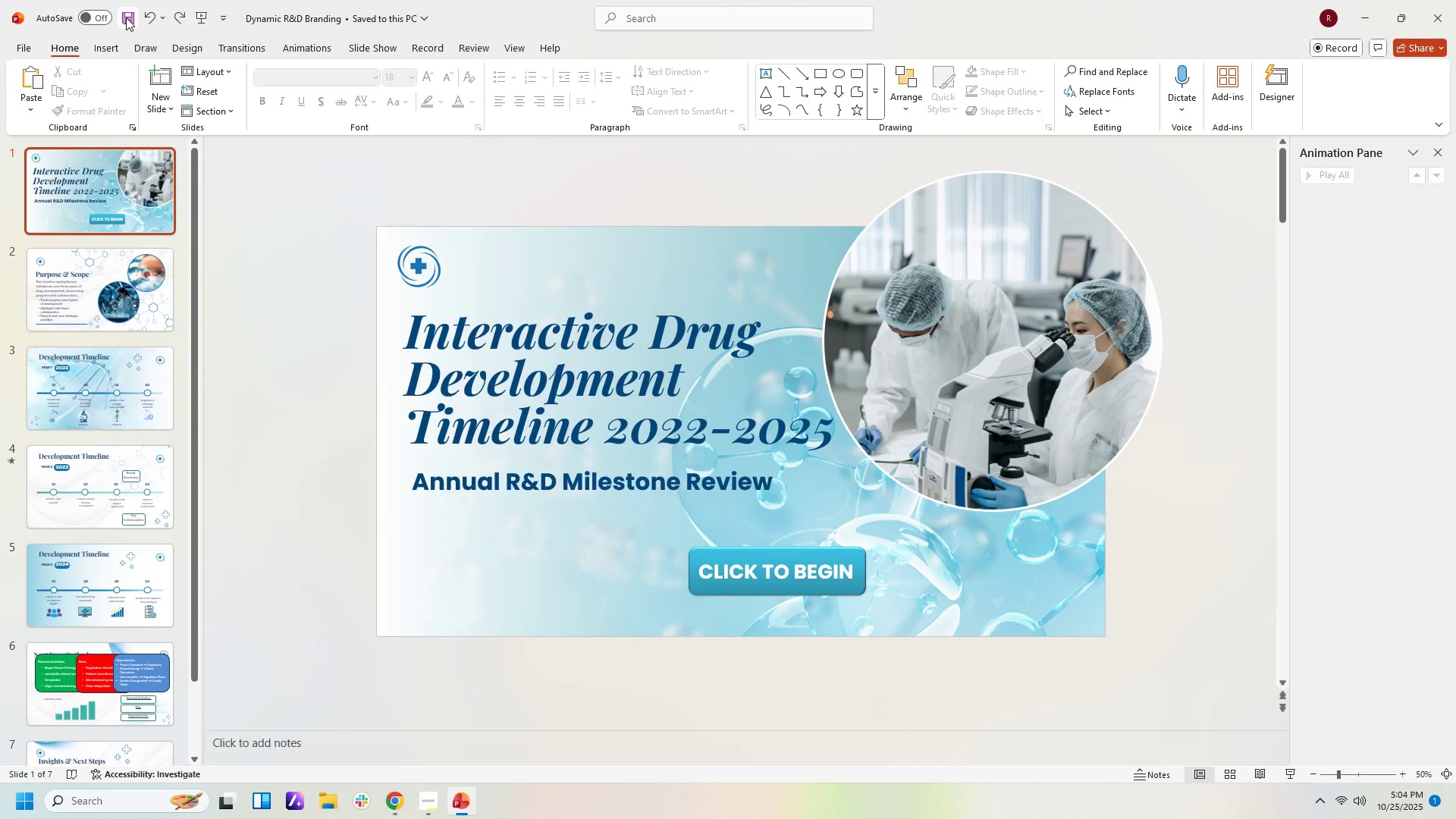 
left_click([126, 17])